 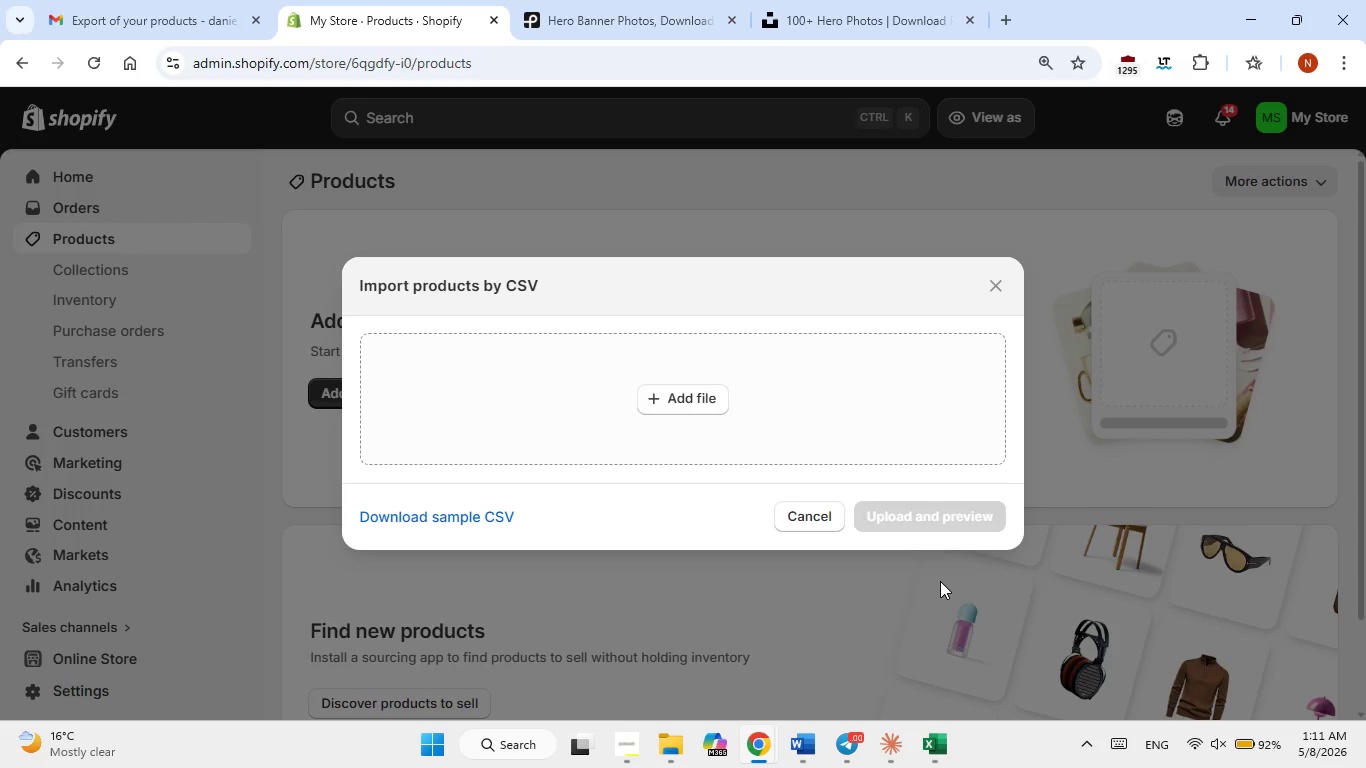 
left_click([682, 408])
 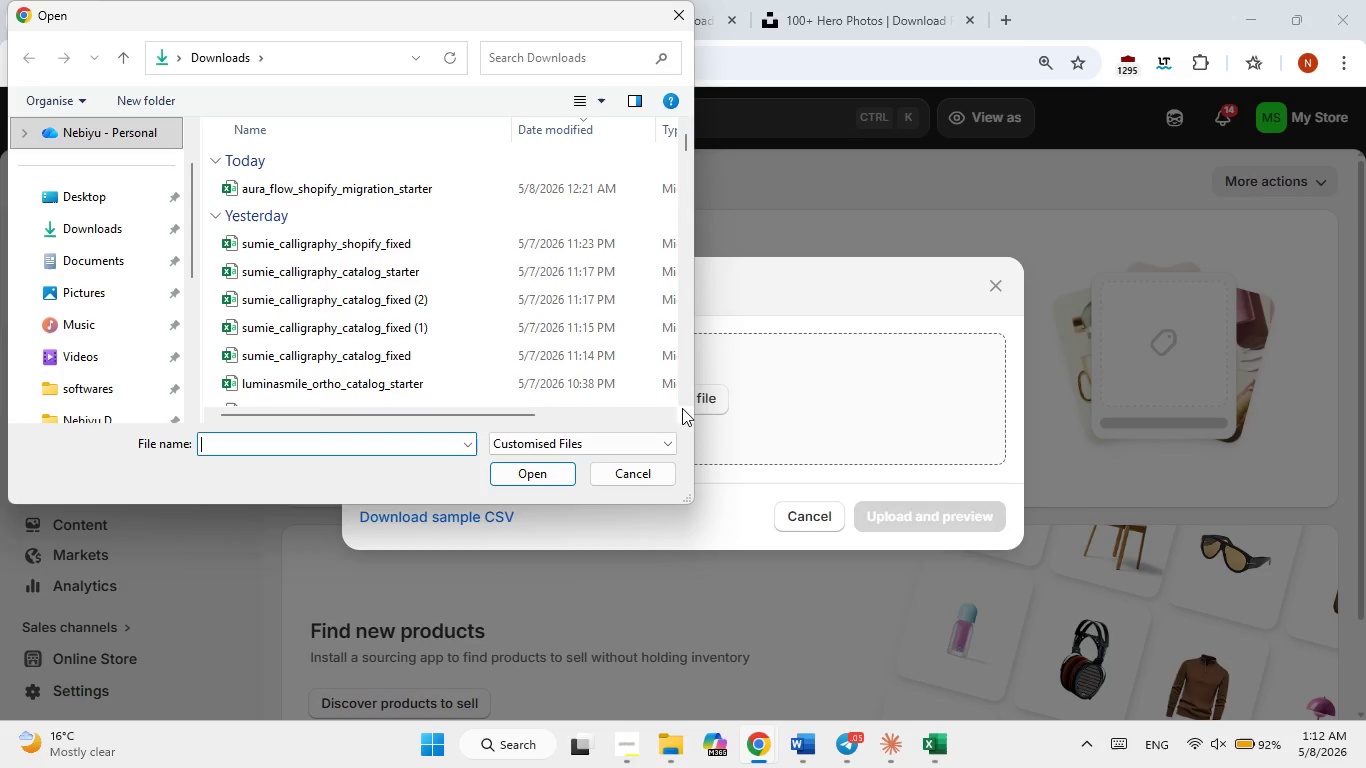 
wait(6.52)
 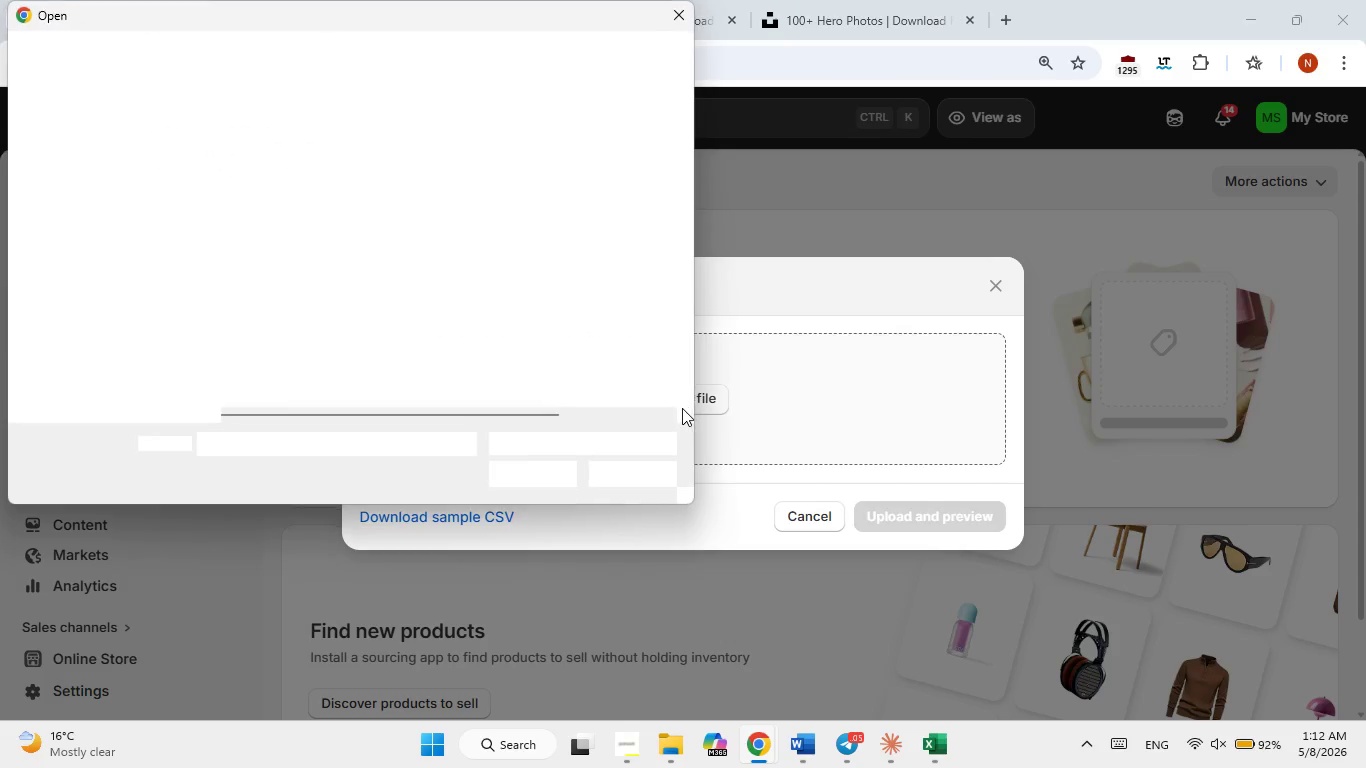 
double_click([335, 194])
 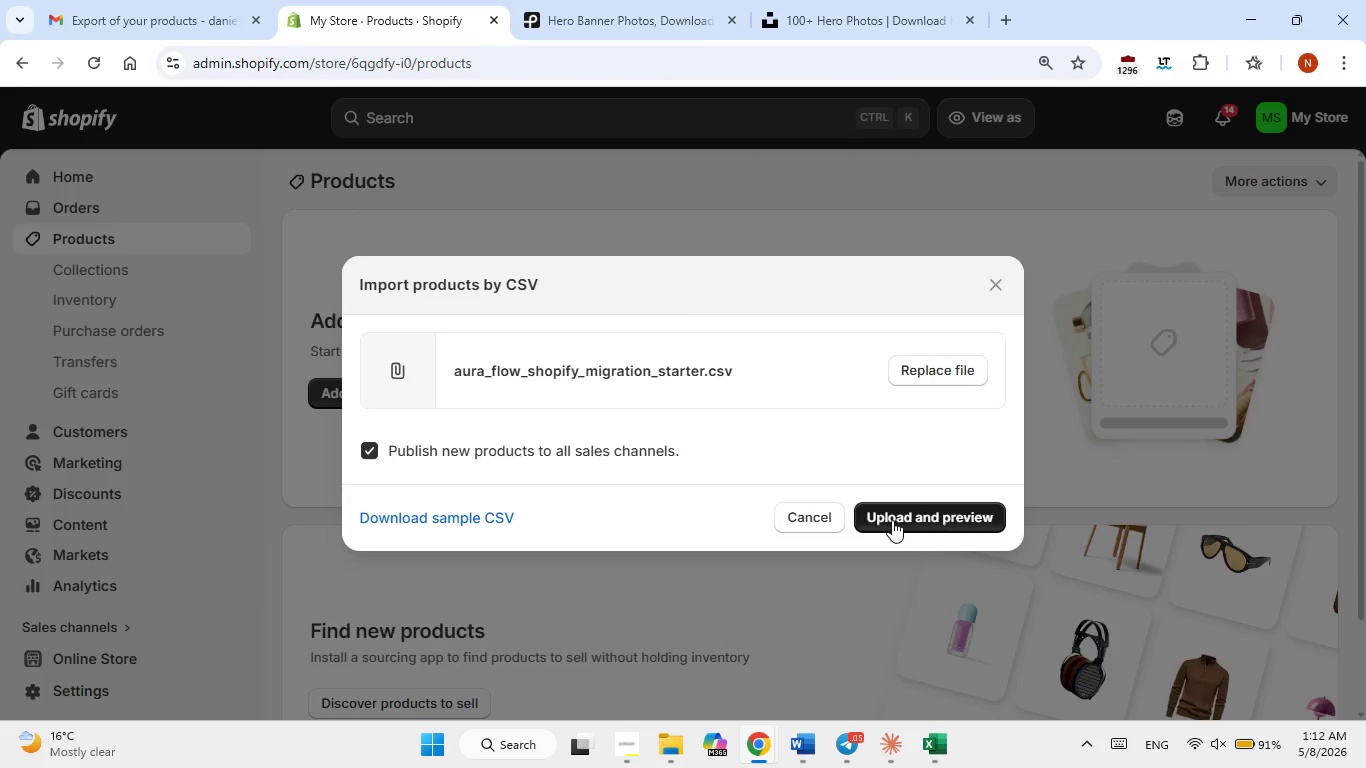 
wait(18.3)
 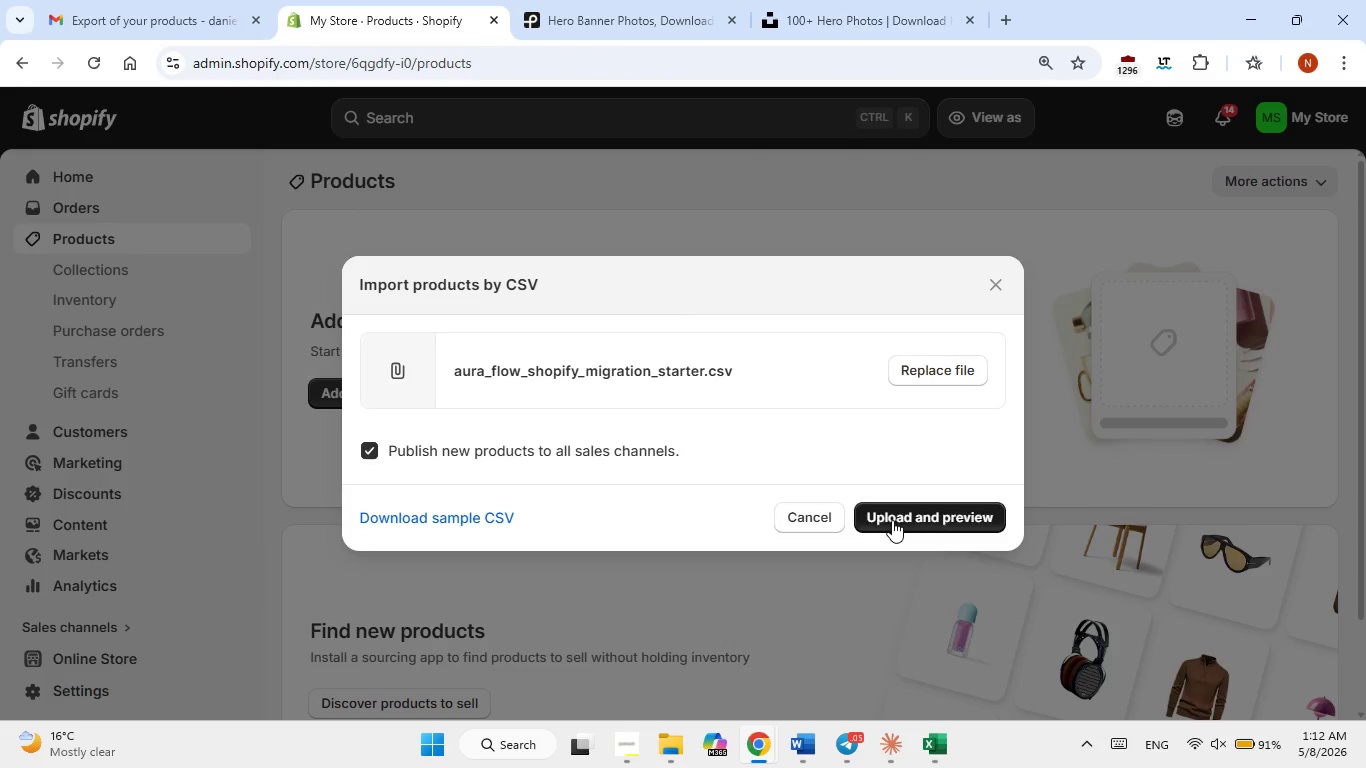 
left_click([892, 520])
 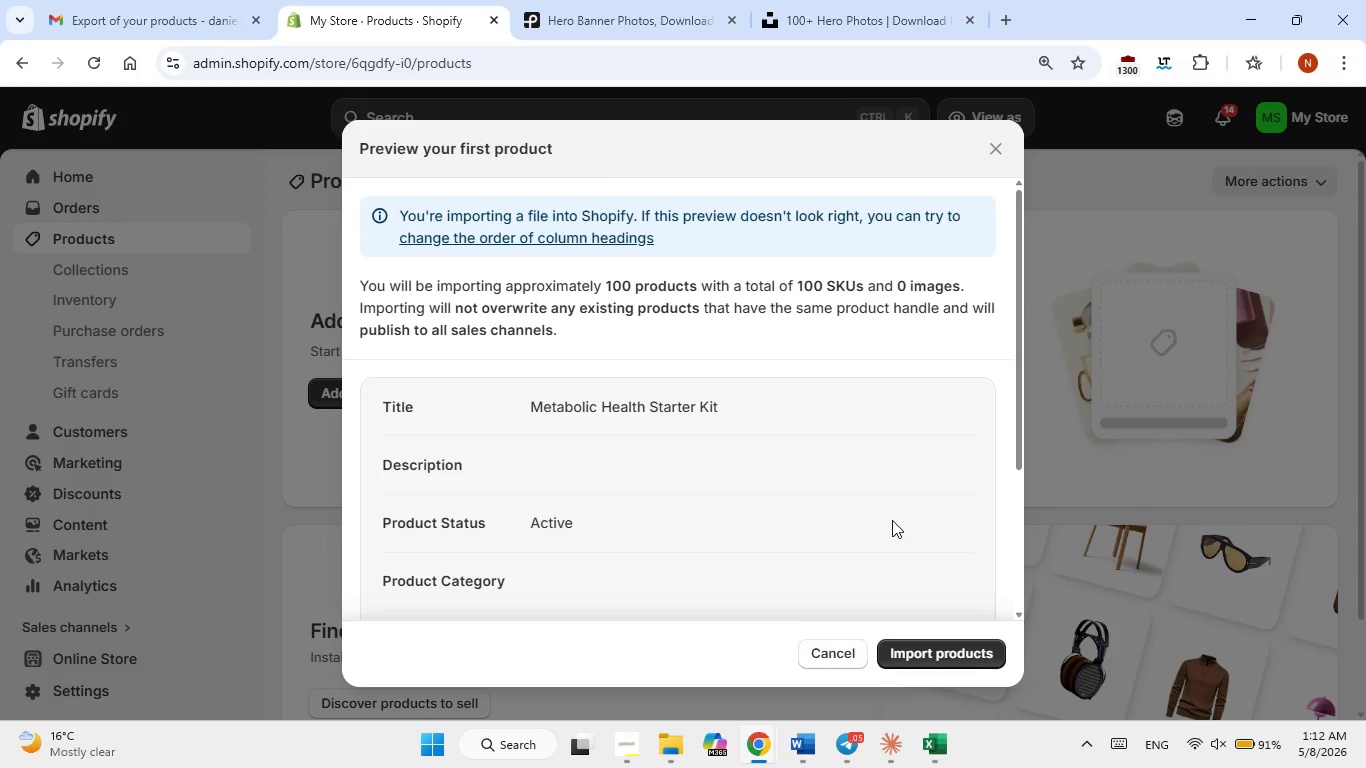 
wait(17.12)
 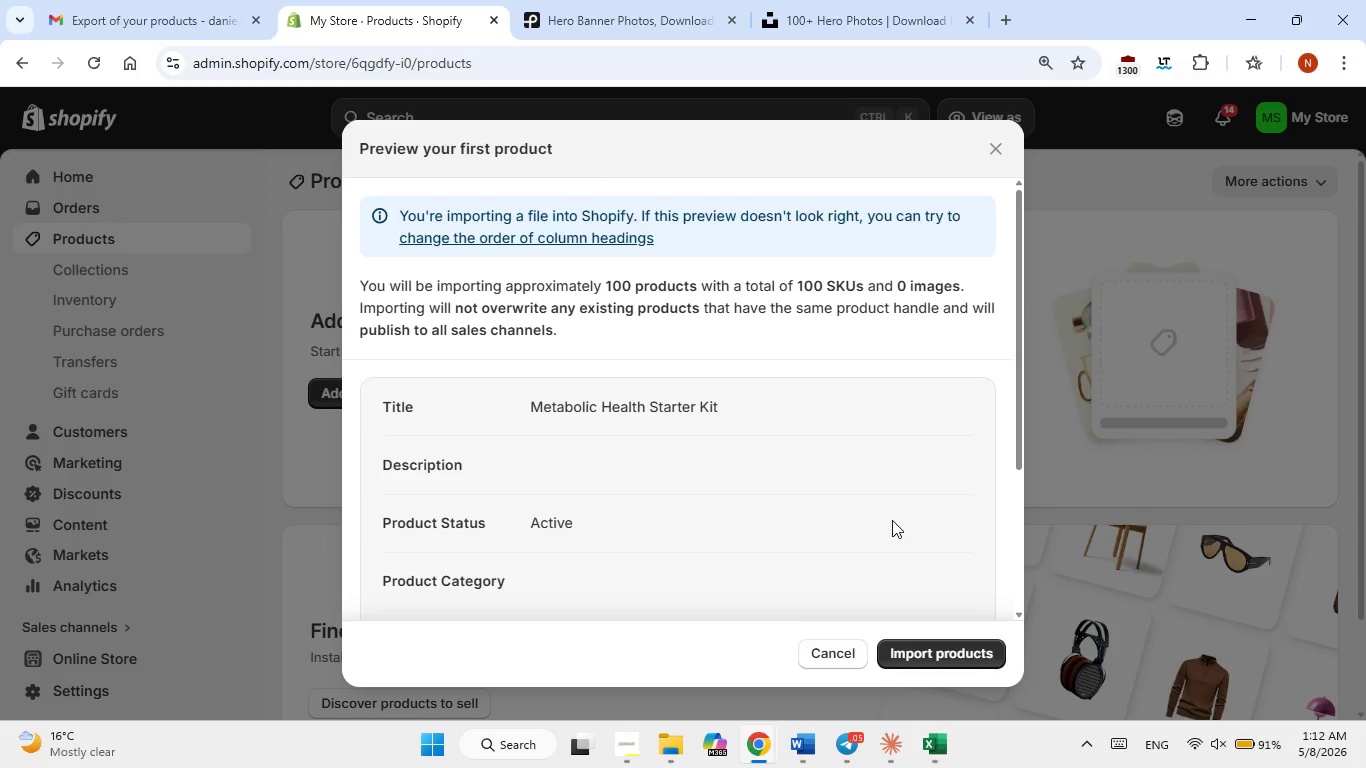 
left_click([905, 658])
 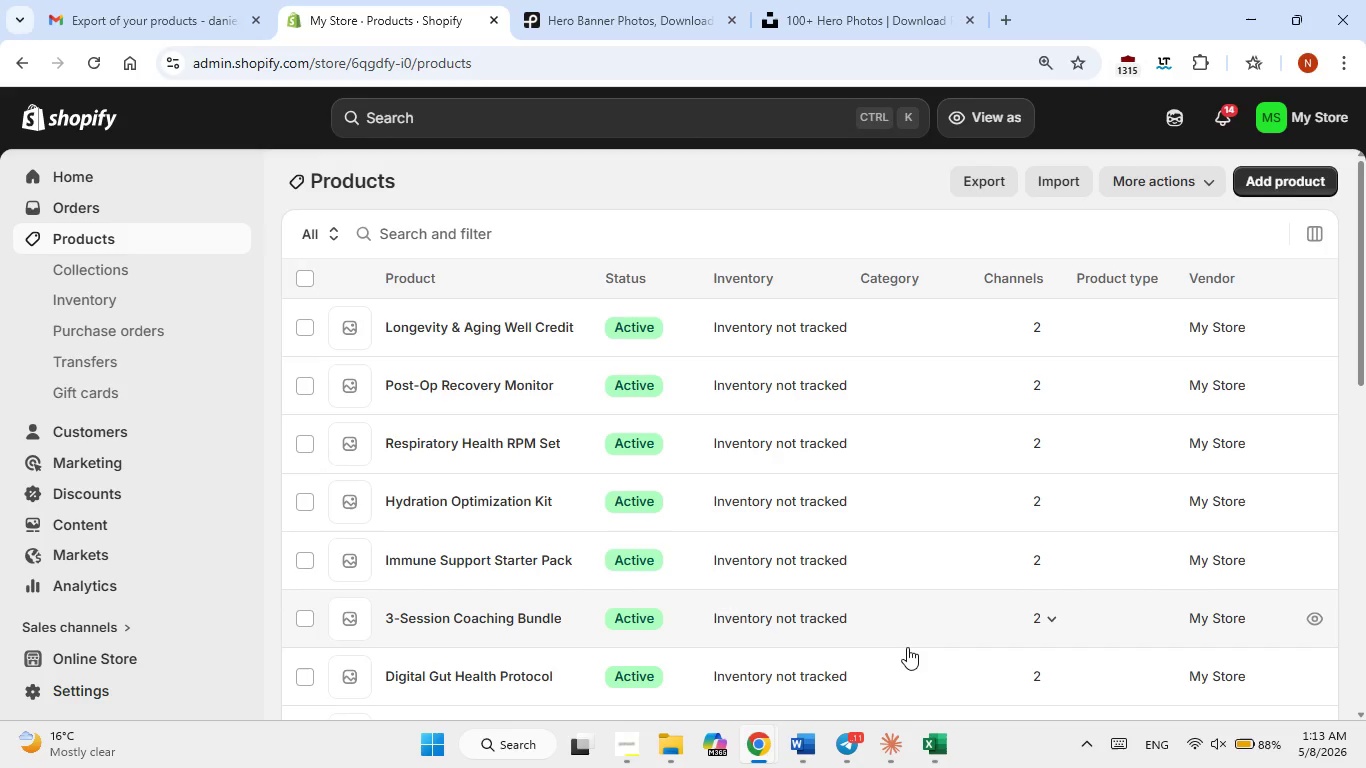 
wait(52.7)
 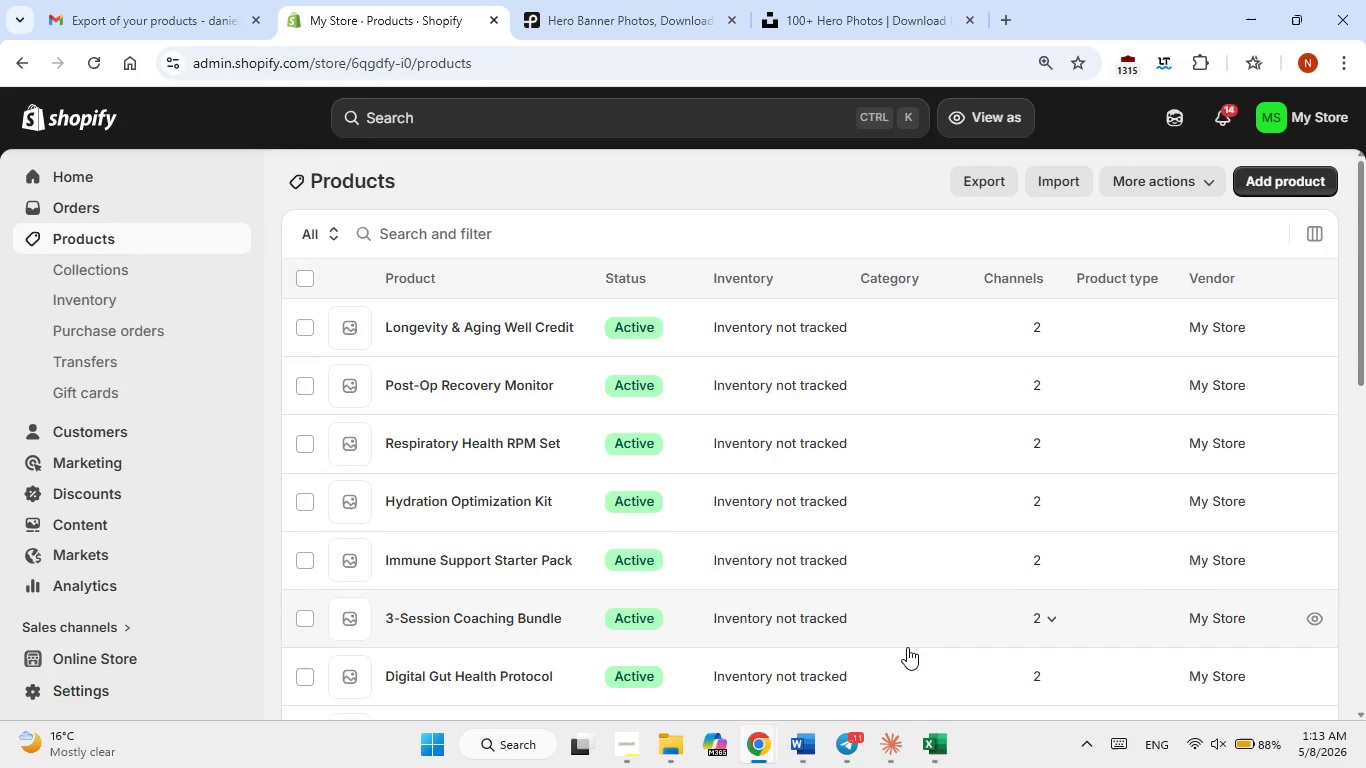 
scroll: coordinate [684, 468], scroll_direction: down, amount: 6.0
 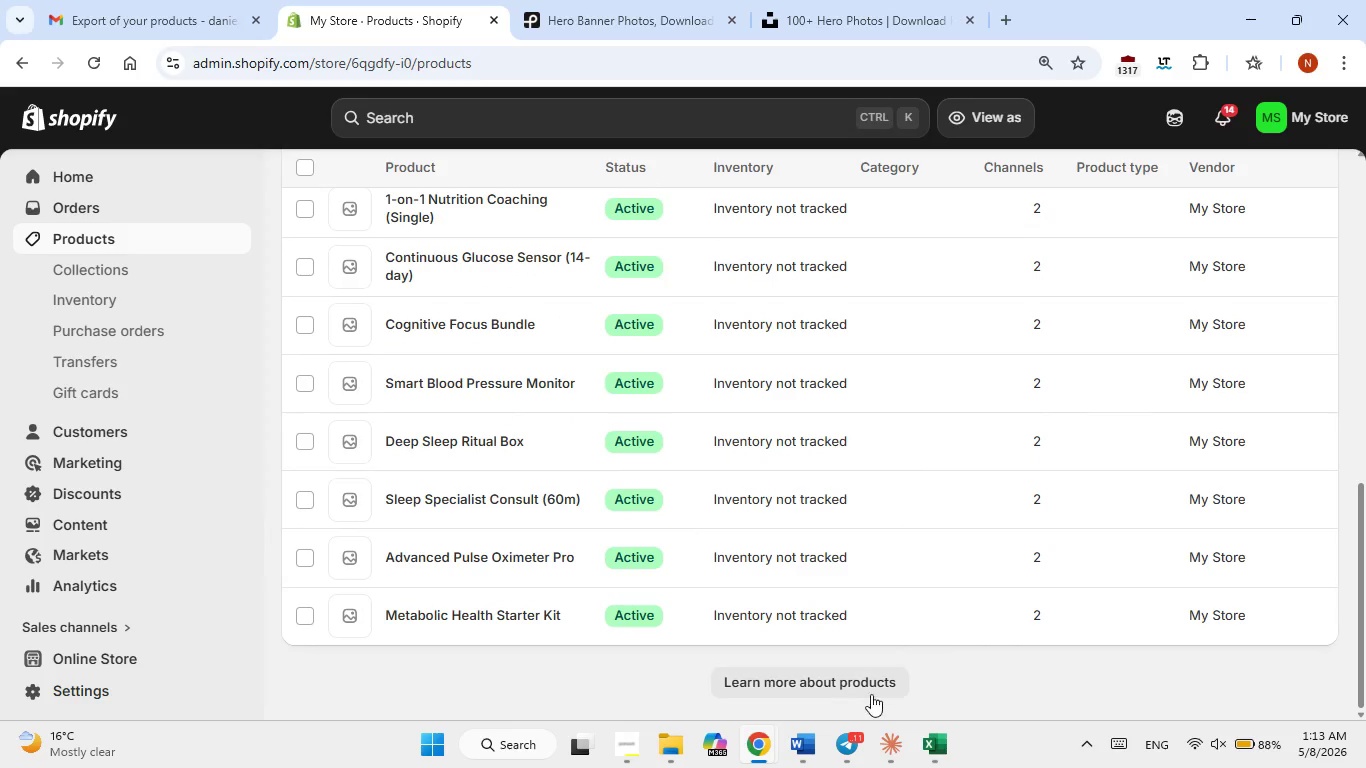 
mouse_move([802, 714])
 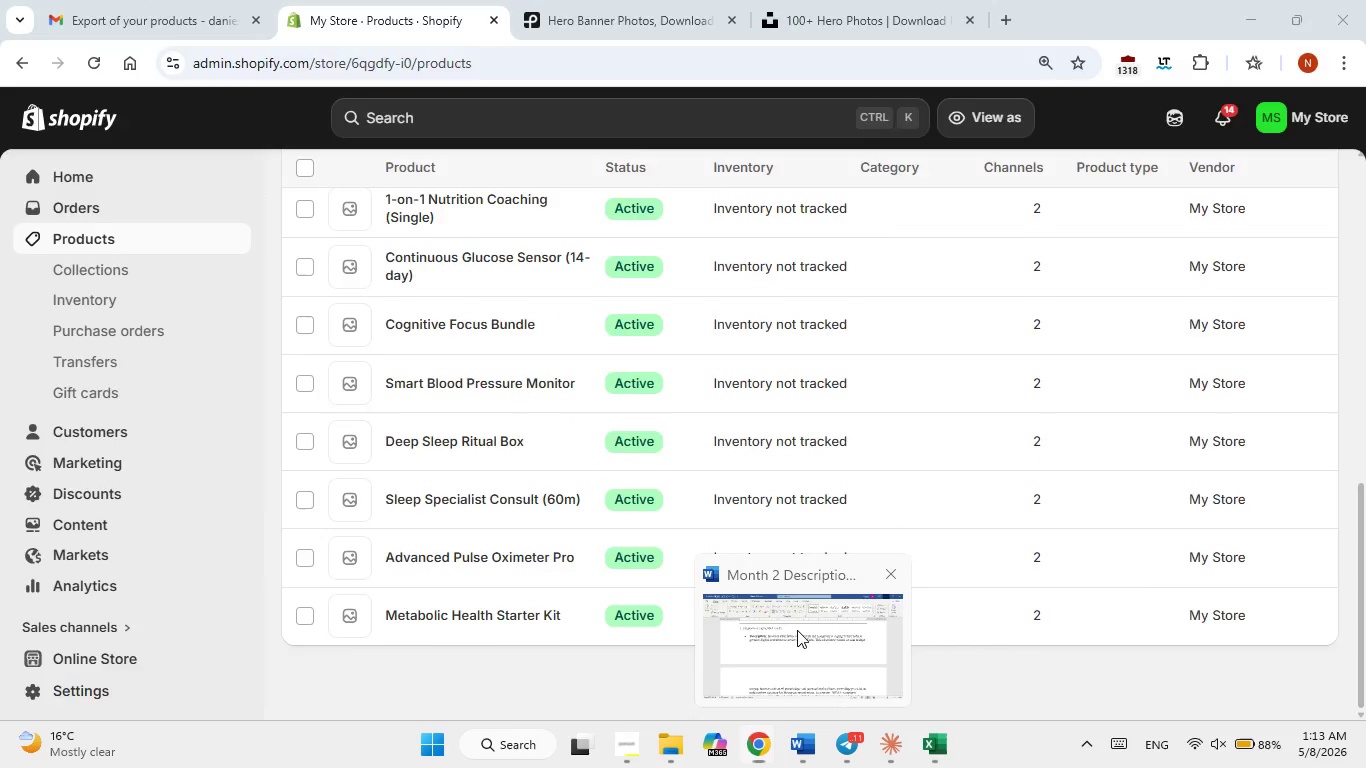 
left_click([797, 630])
 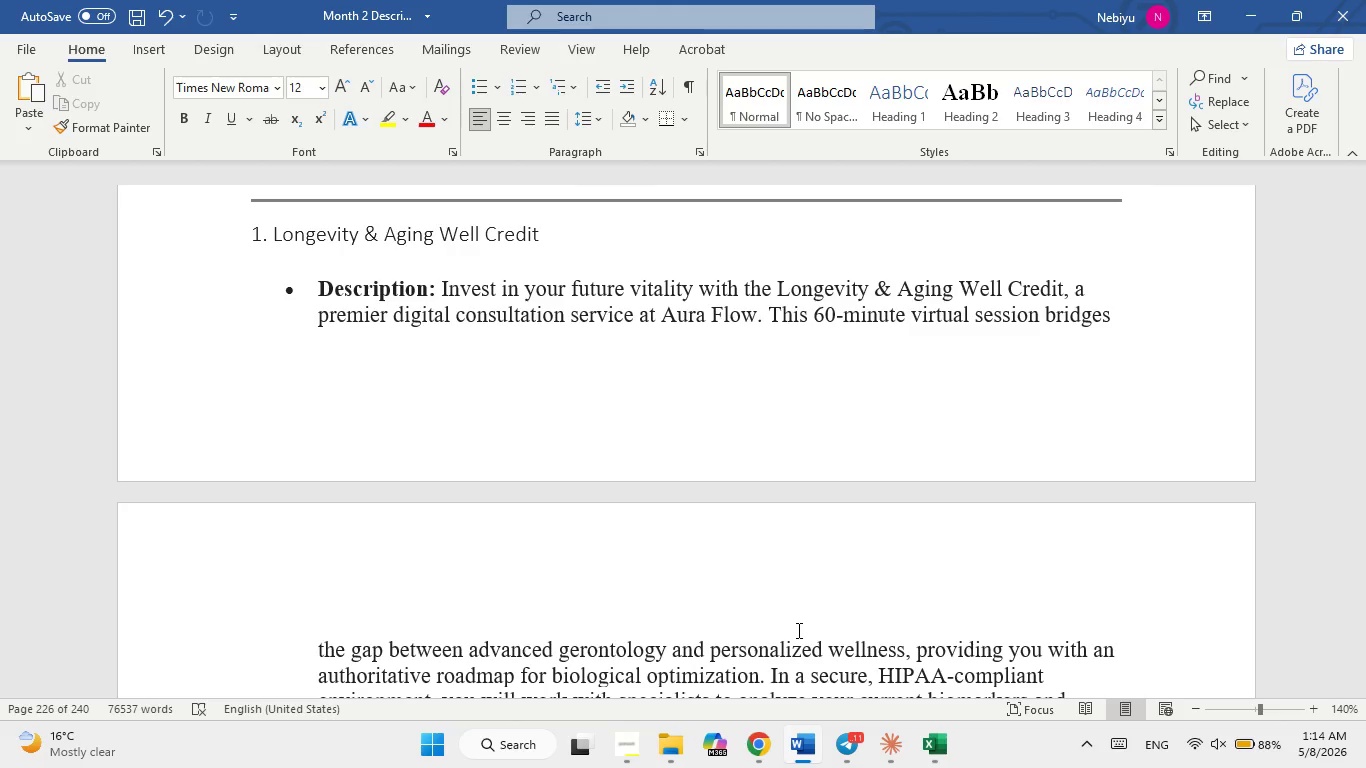 
wait(26.01)
 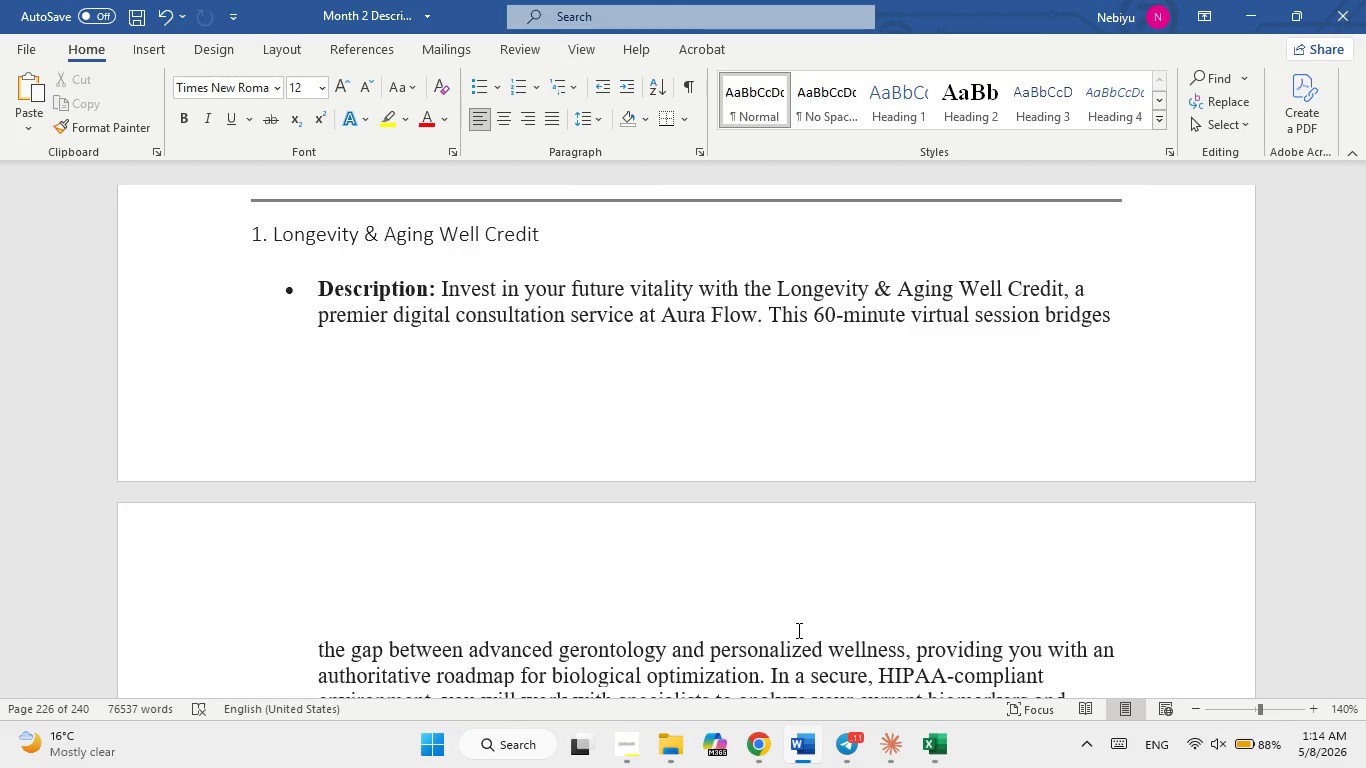 
left_click_drag(start_coordinate=[447, 287], to_coordinate=[699, 603])
 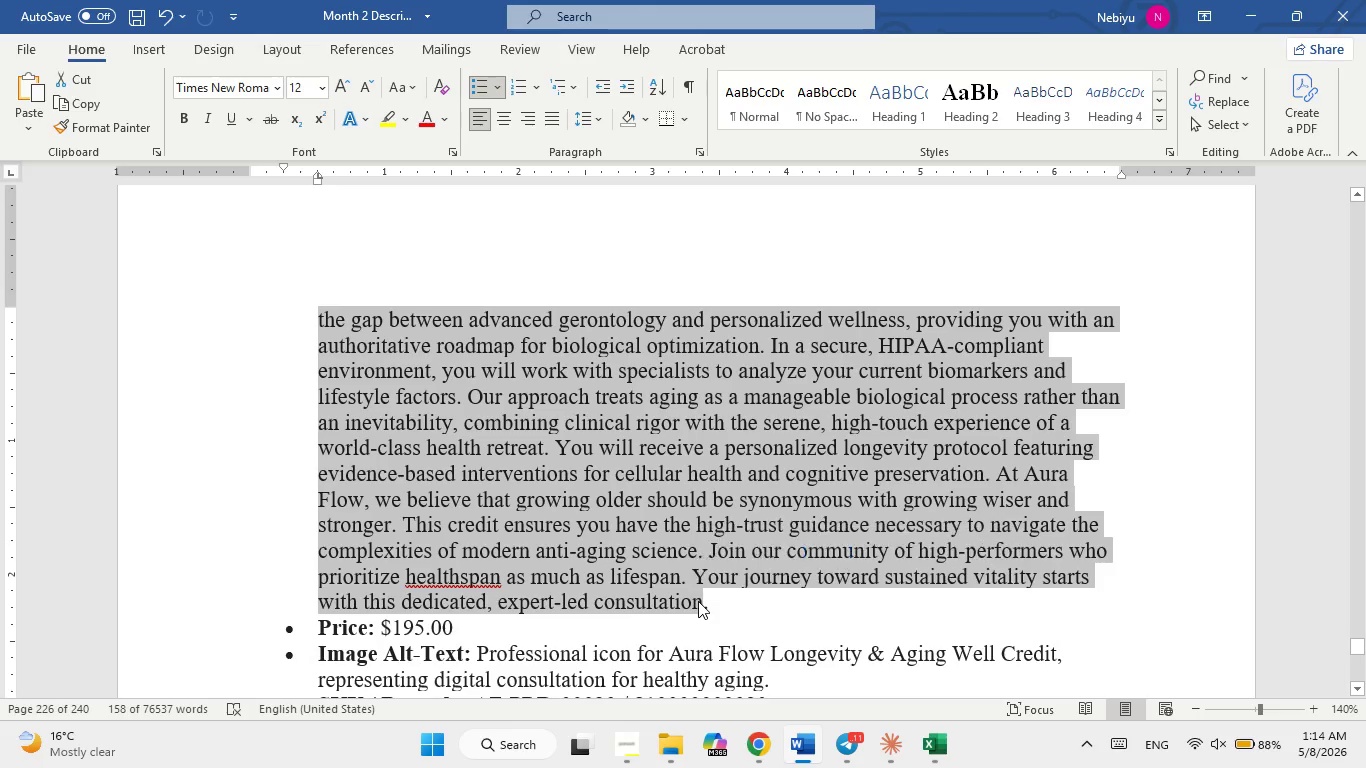 
scroll: coordinate [763, 554], scroll_direction: down, amount: 3.0
 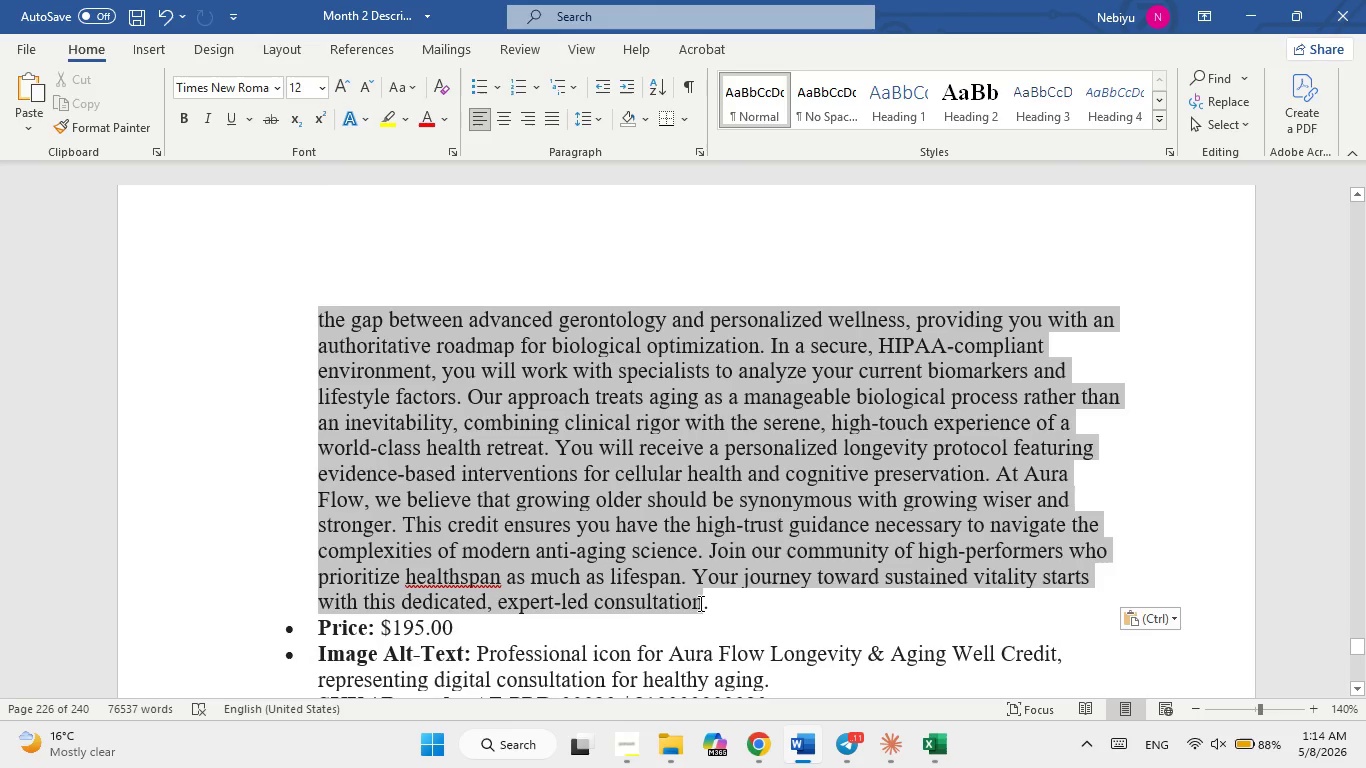 
key(Control+C)
 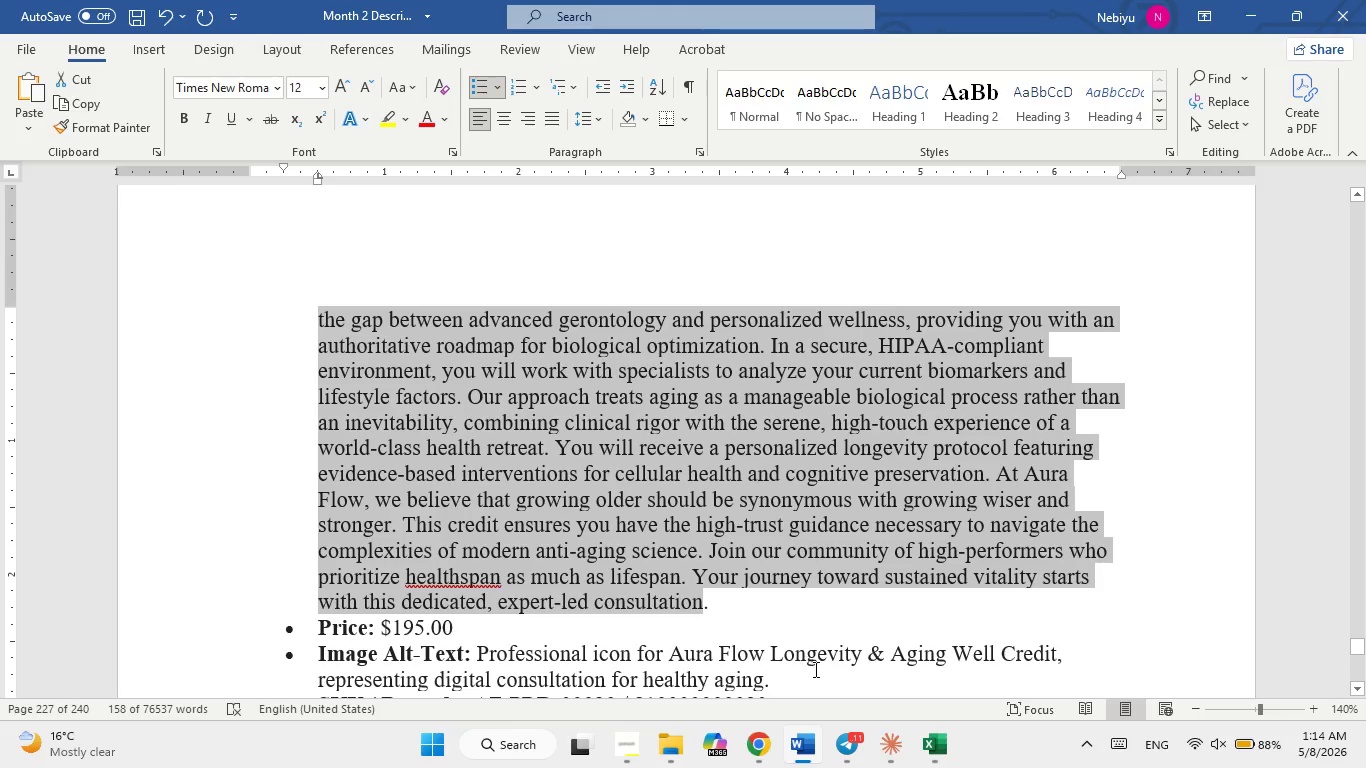 
left_click([832, 608])
 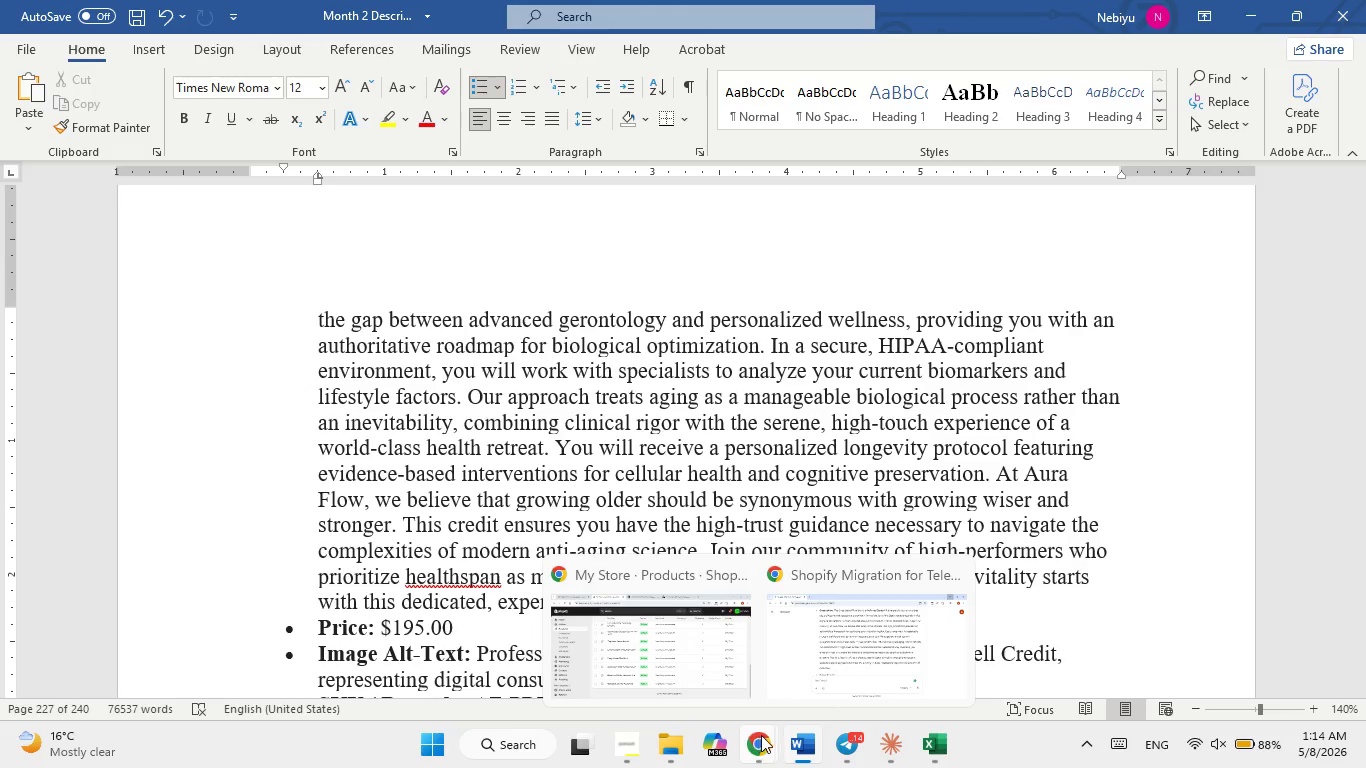 
mouse_move([755, 736])
 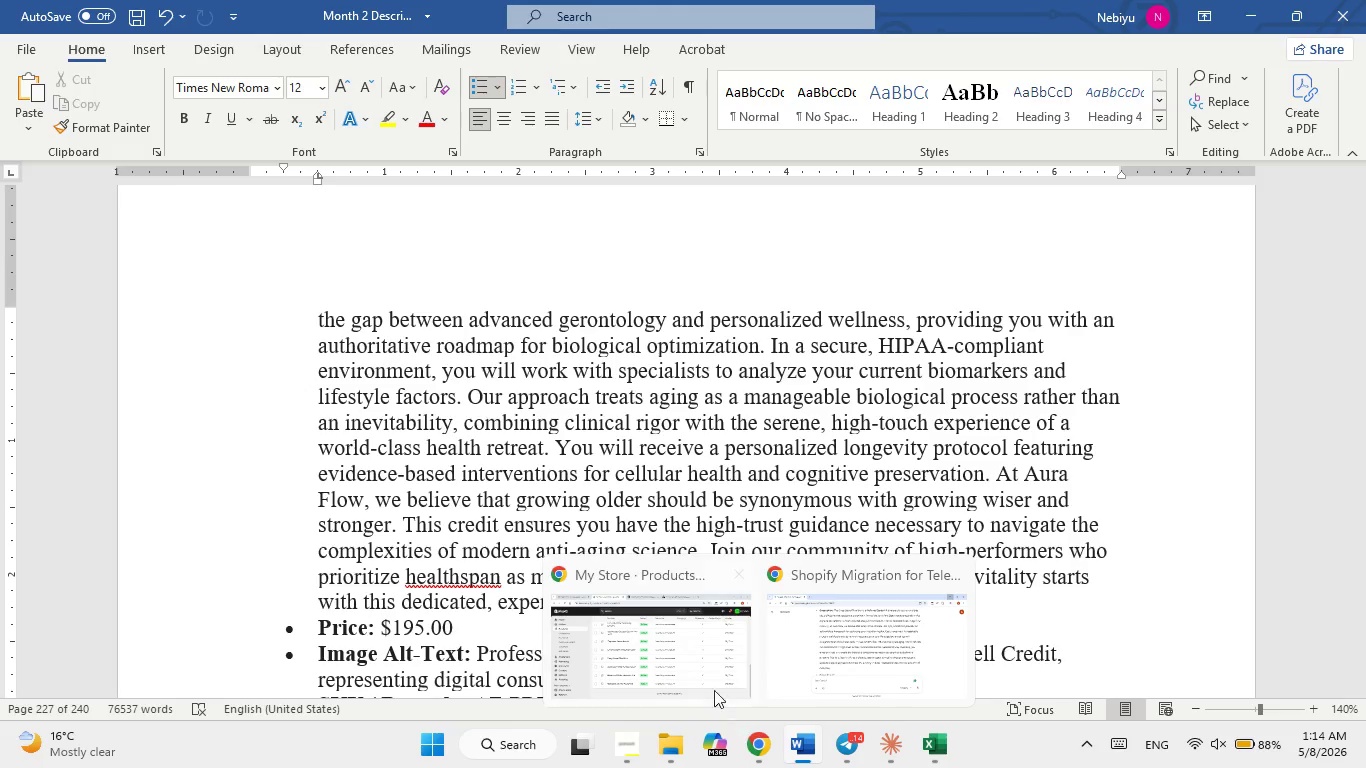 
left_click([698, 660])
 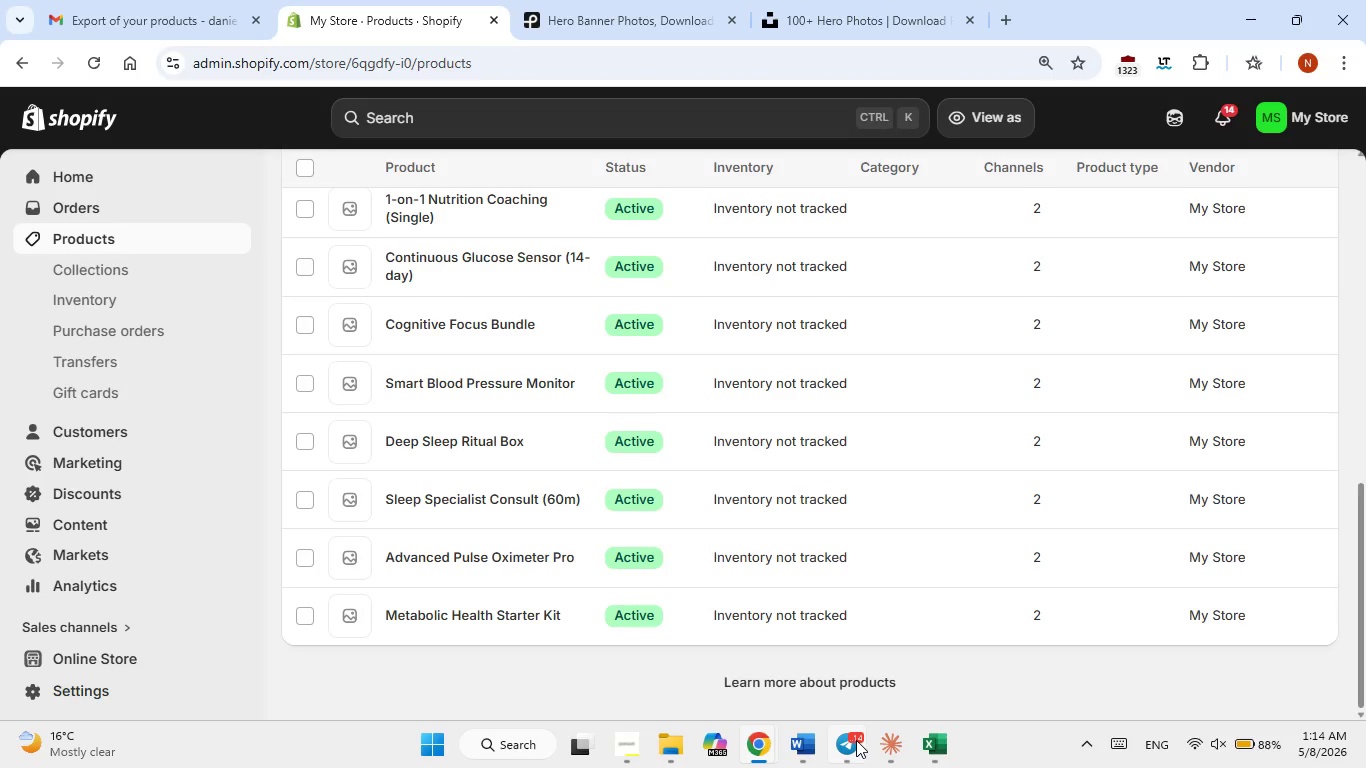 
left_click([856, 740])
 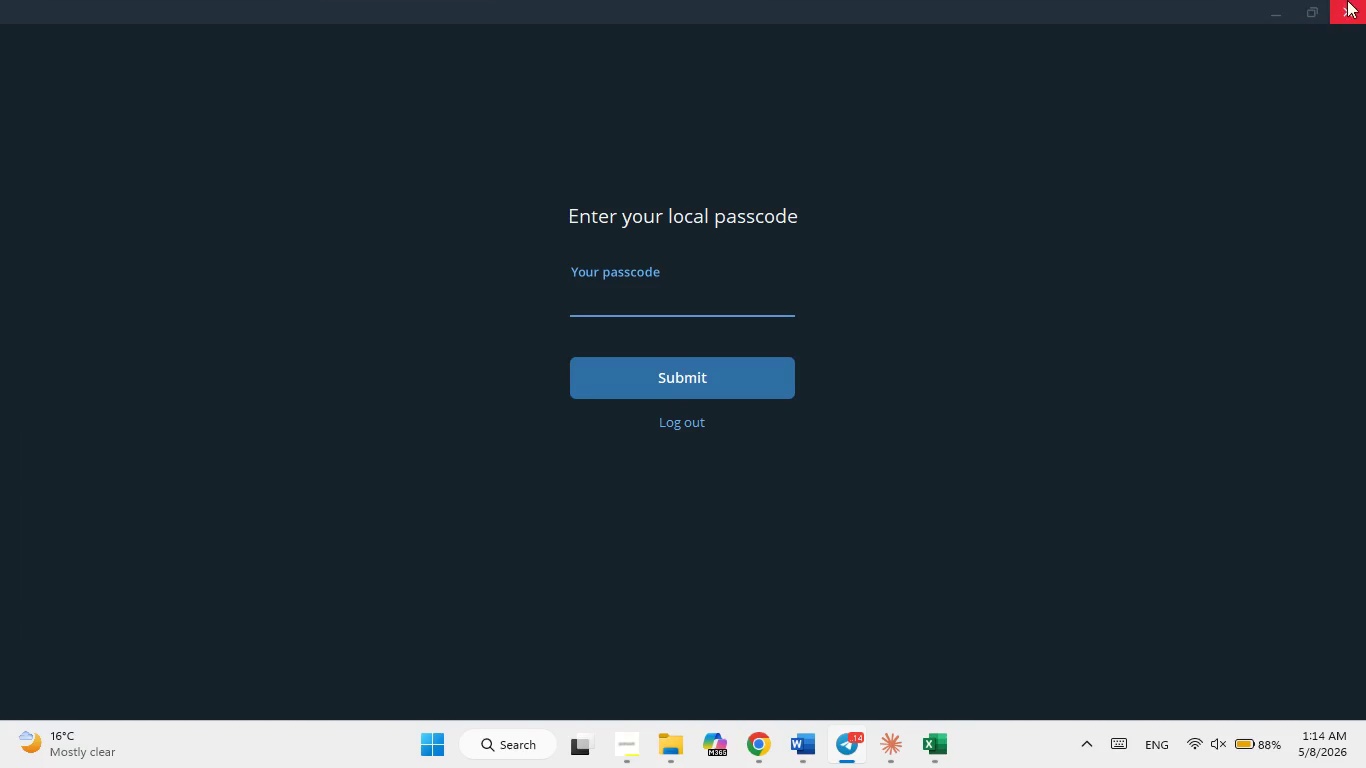 
left_click([1349, 0])
 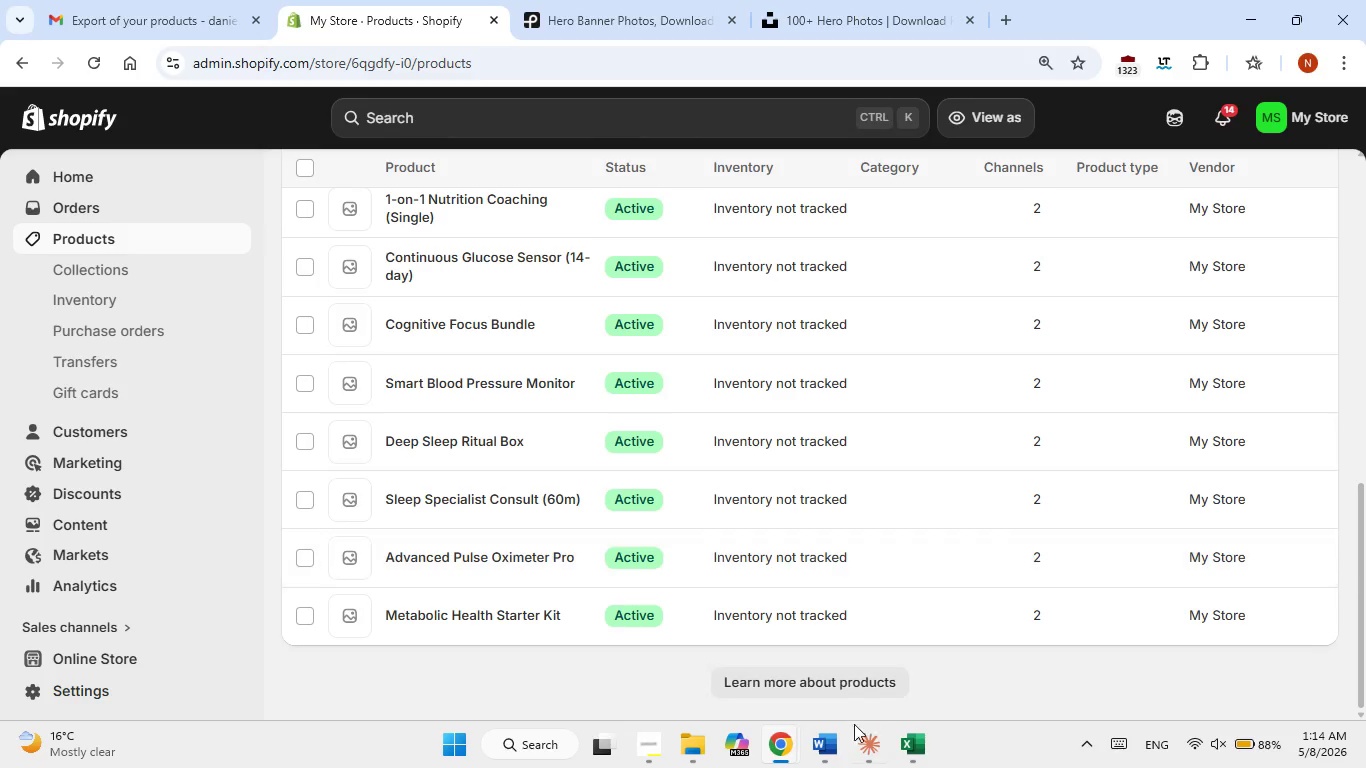 
left_click([870, 742])
 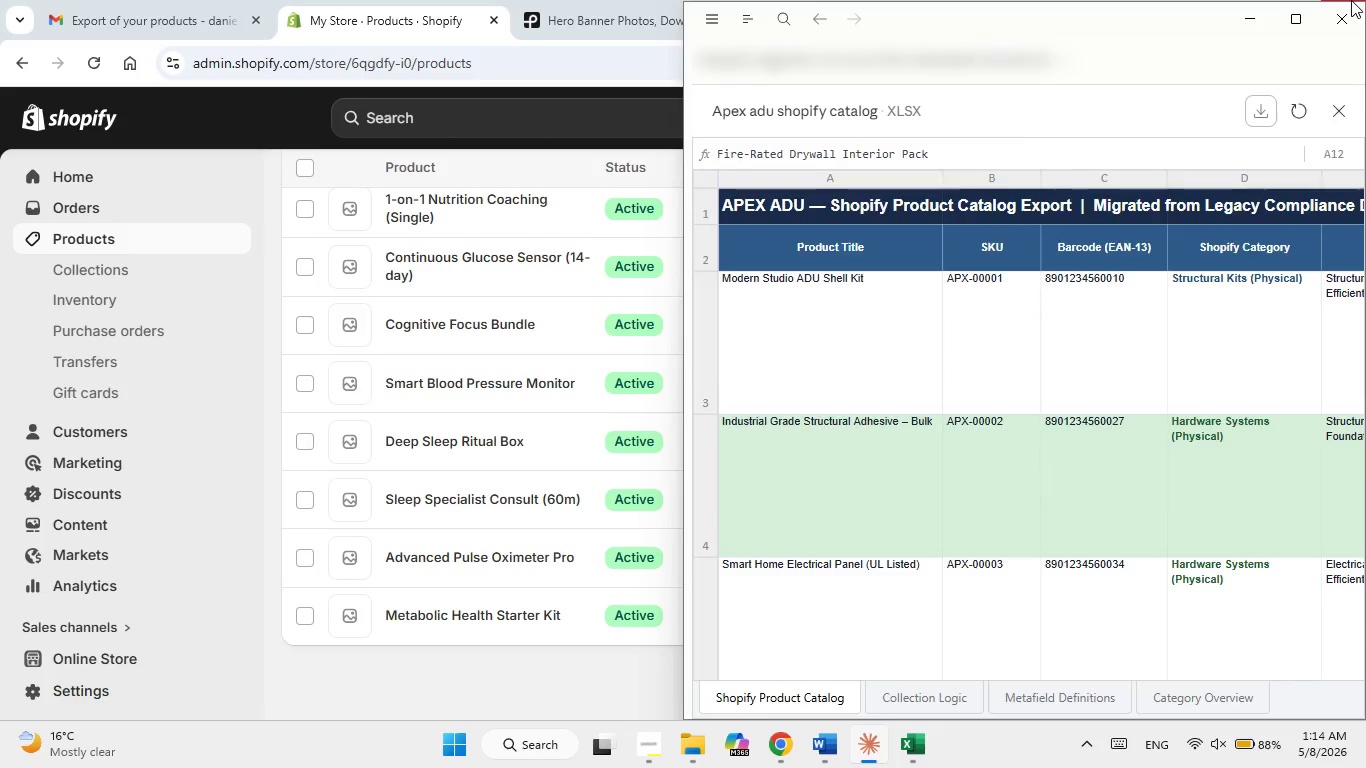 
left_click([1351, 0])
 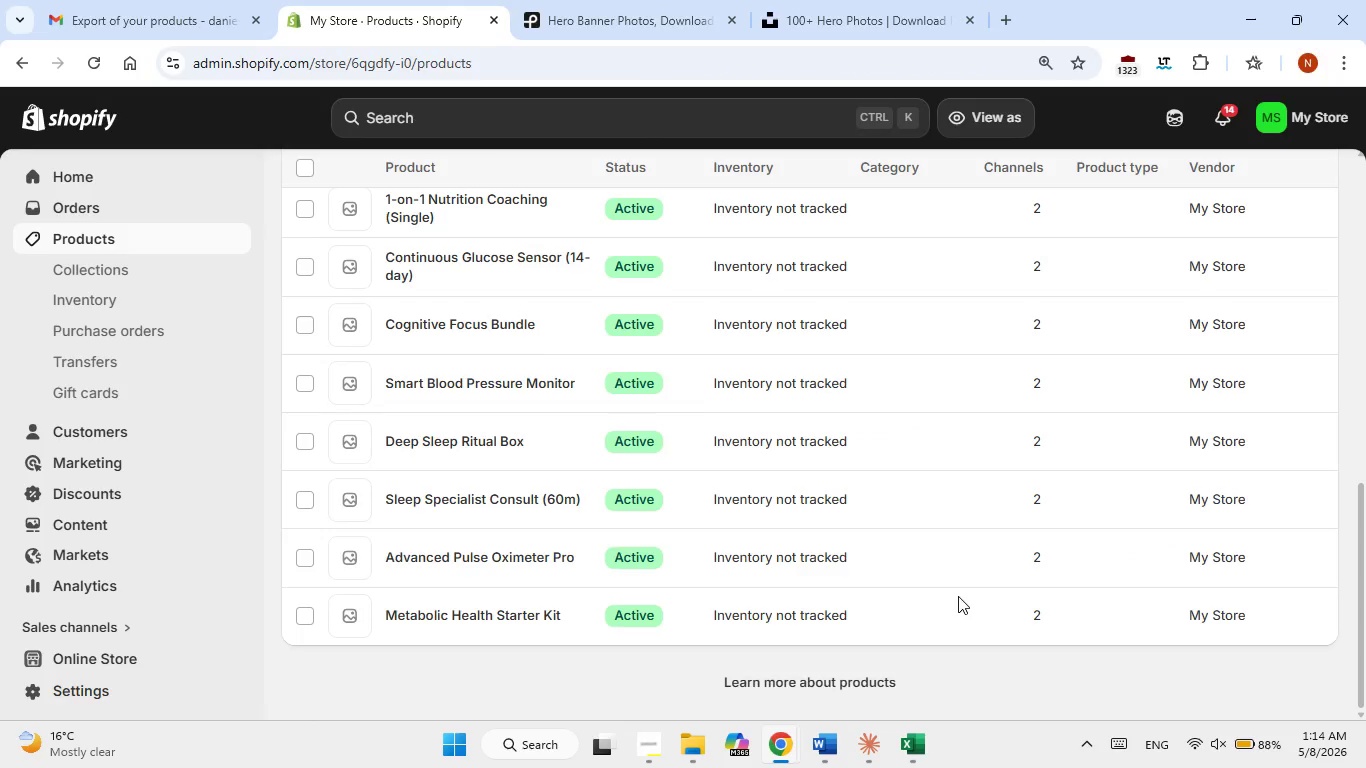 
left_click([911, 760])
 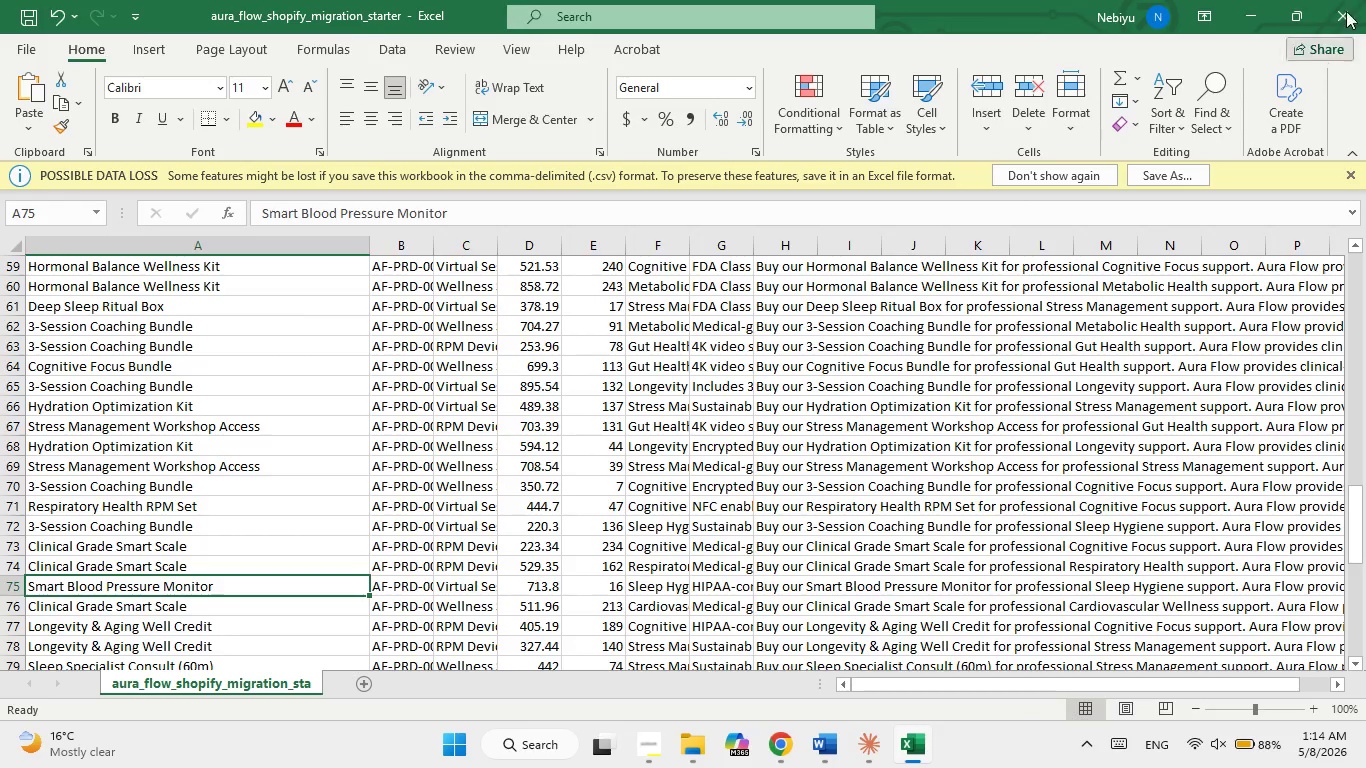 
left_click([1354, 0])
 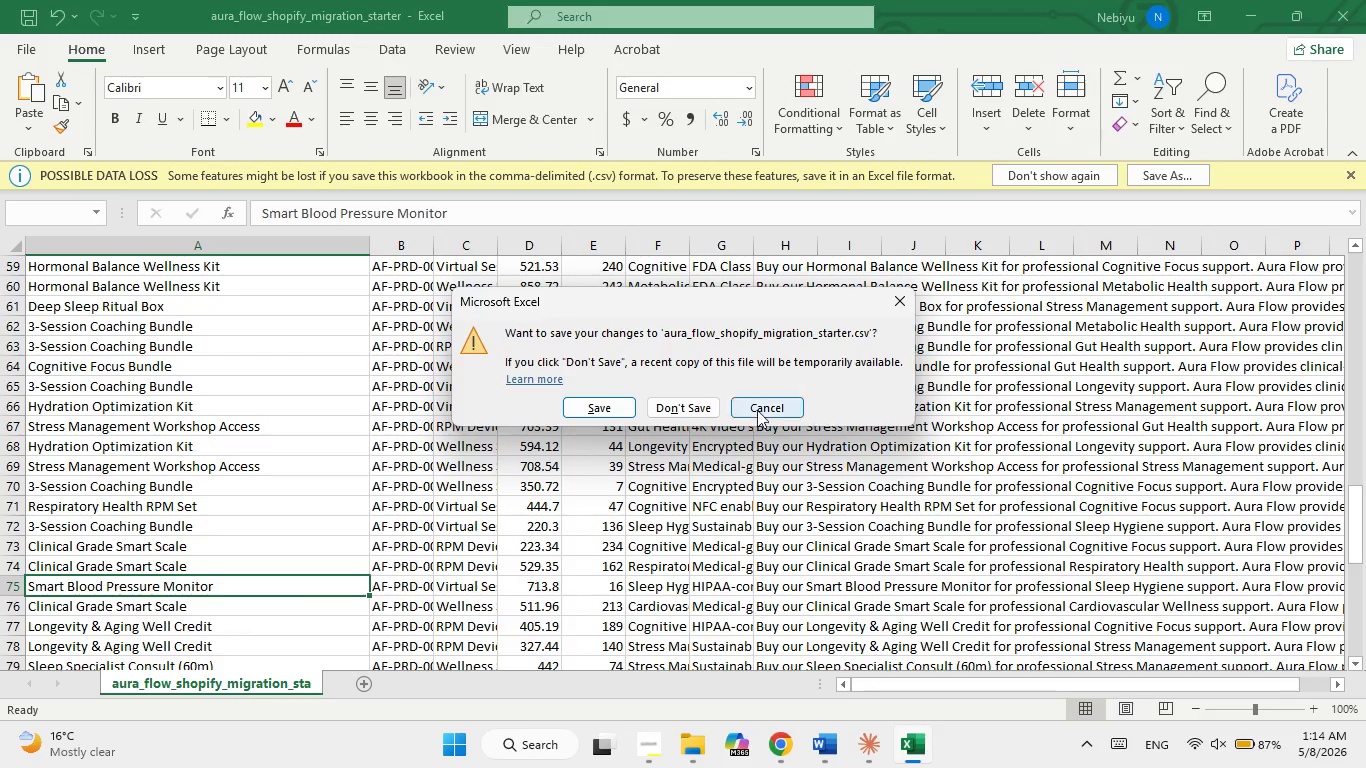 
left_click([685, 402])
 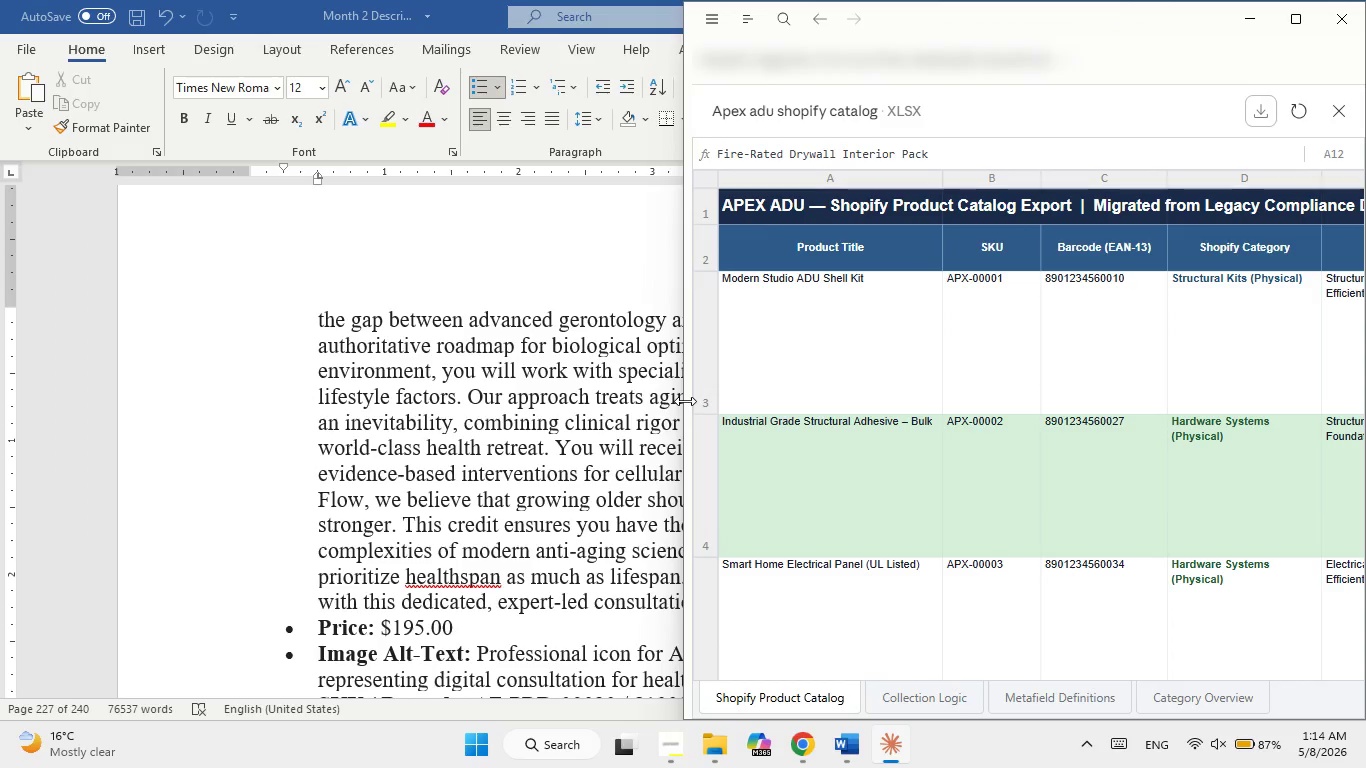 
wait(7.59)
 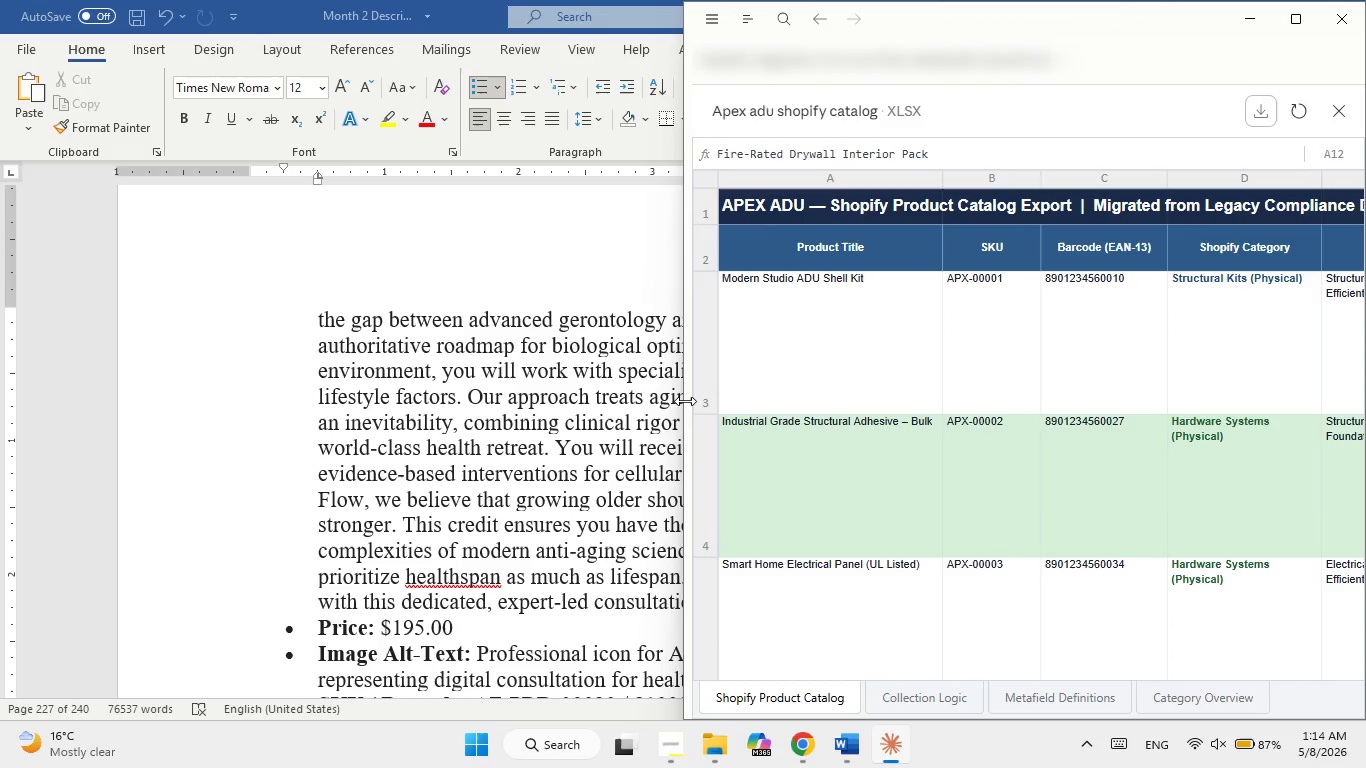 
left_click([1356, 21])
 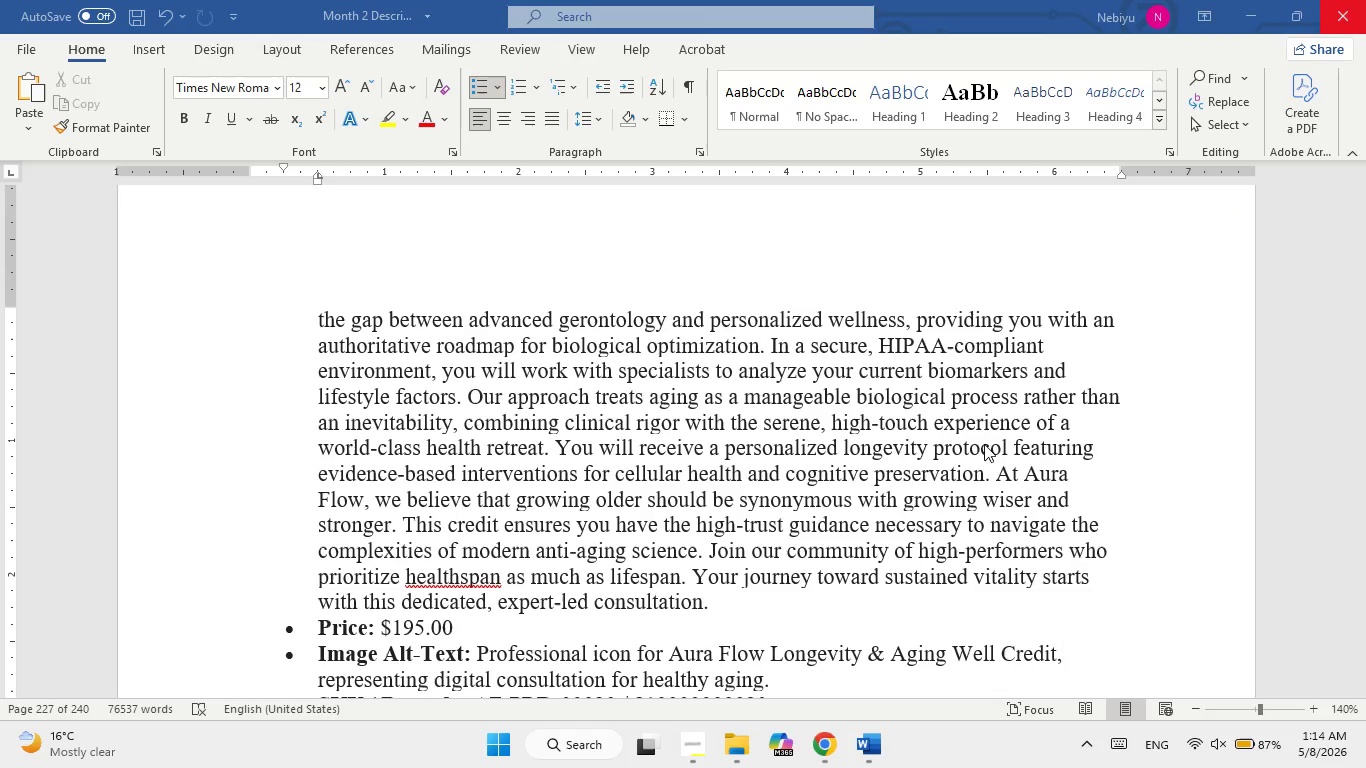 
left_click([868, 746])
 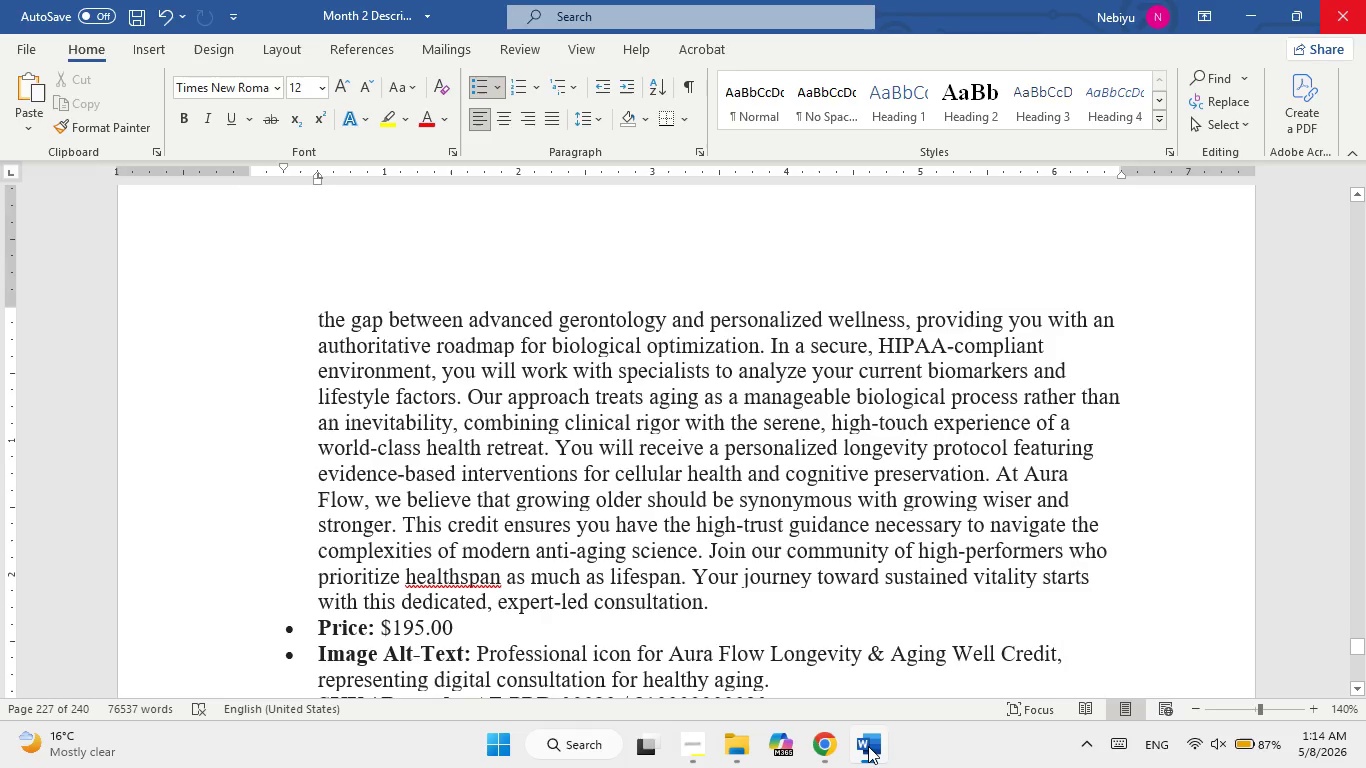 
left_click([868, 746])
 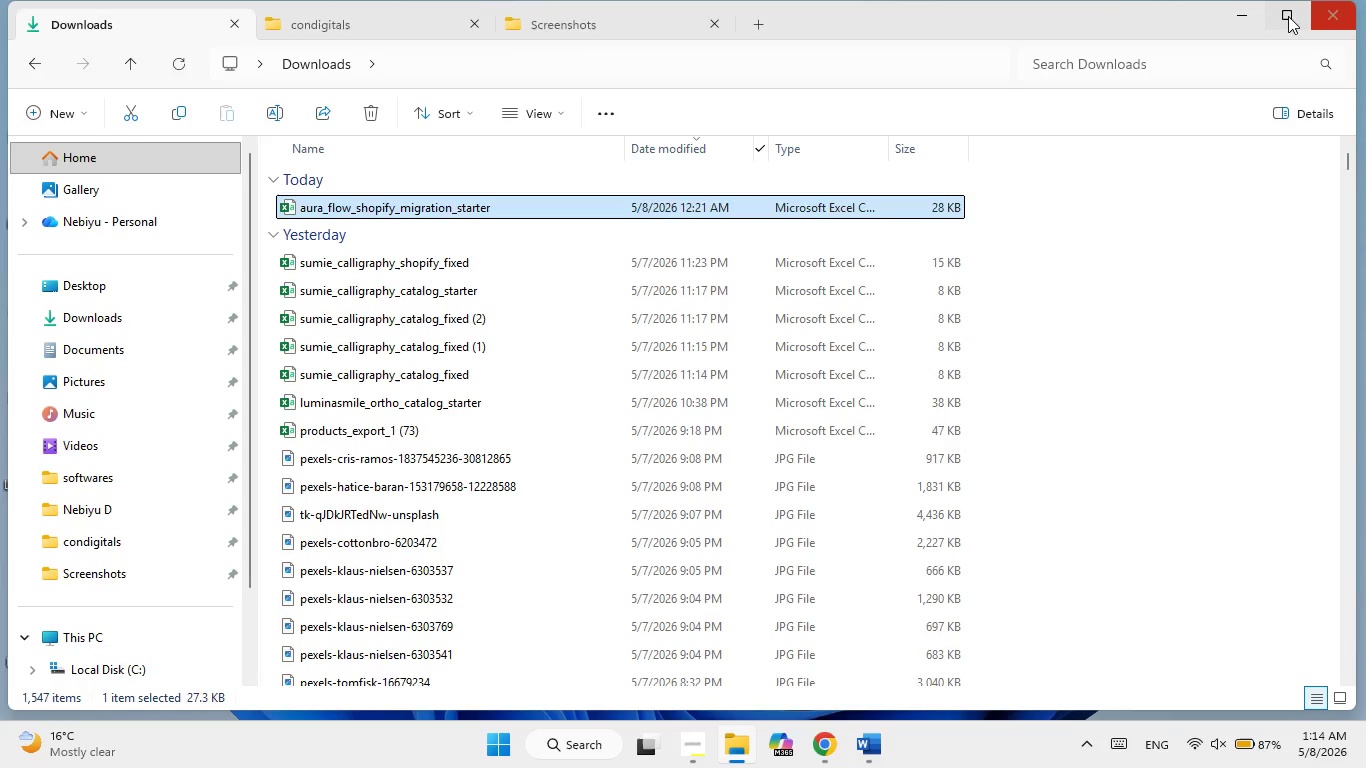 
double_click([1241, 10])
 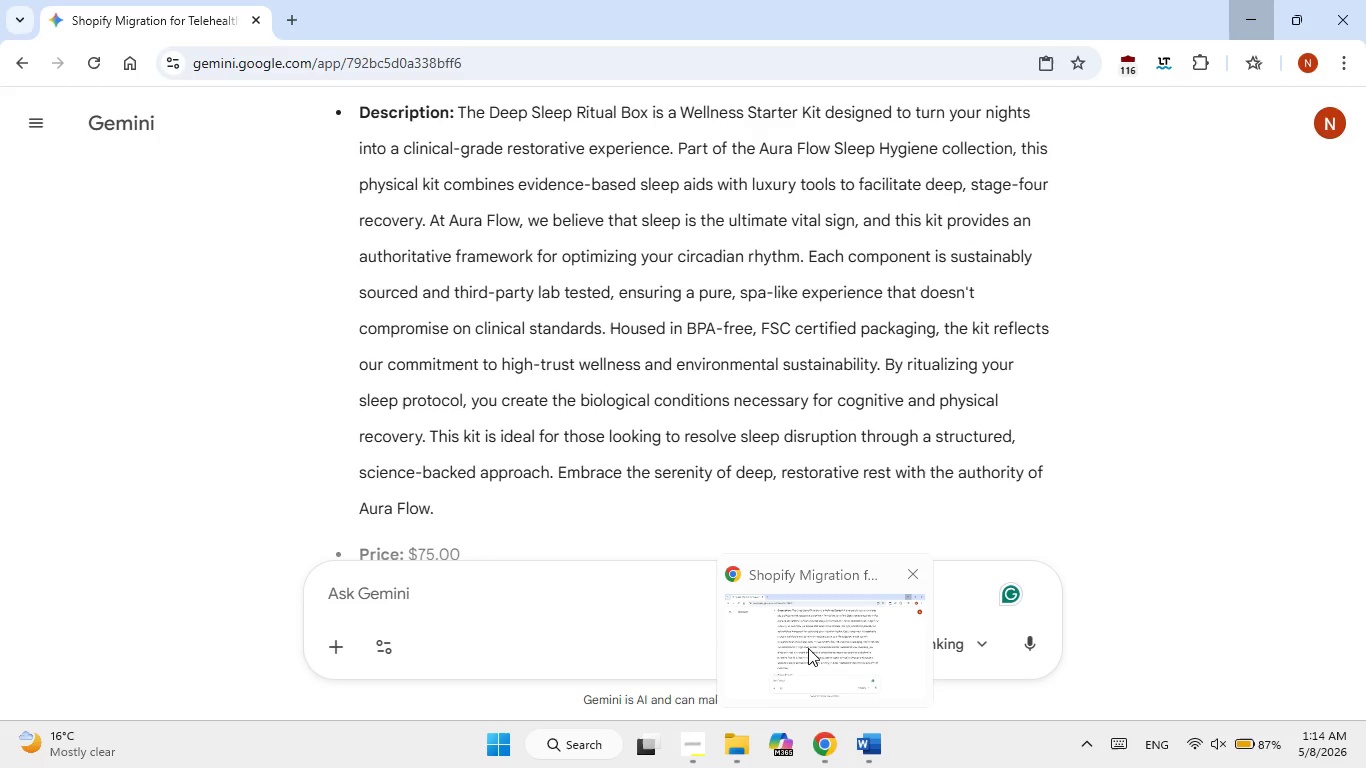 
wait(5.8)
 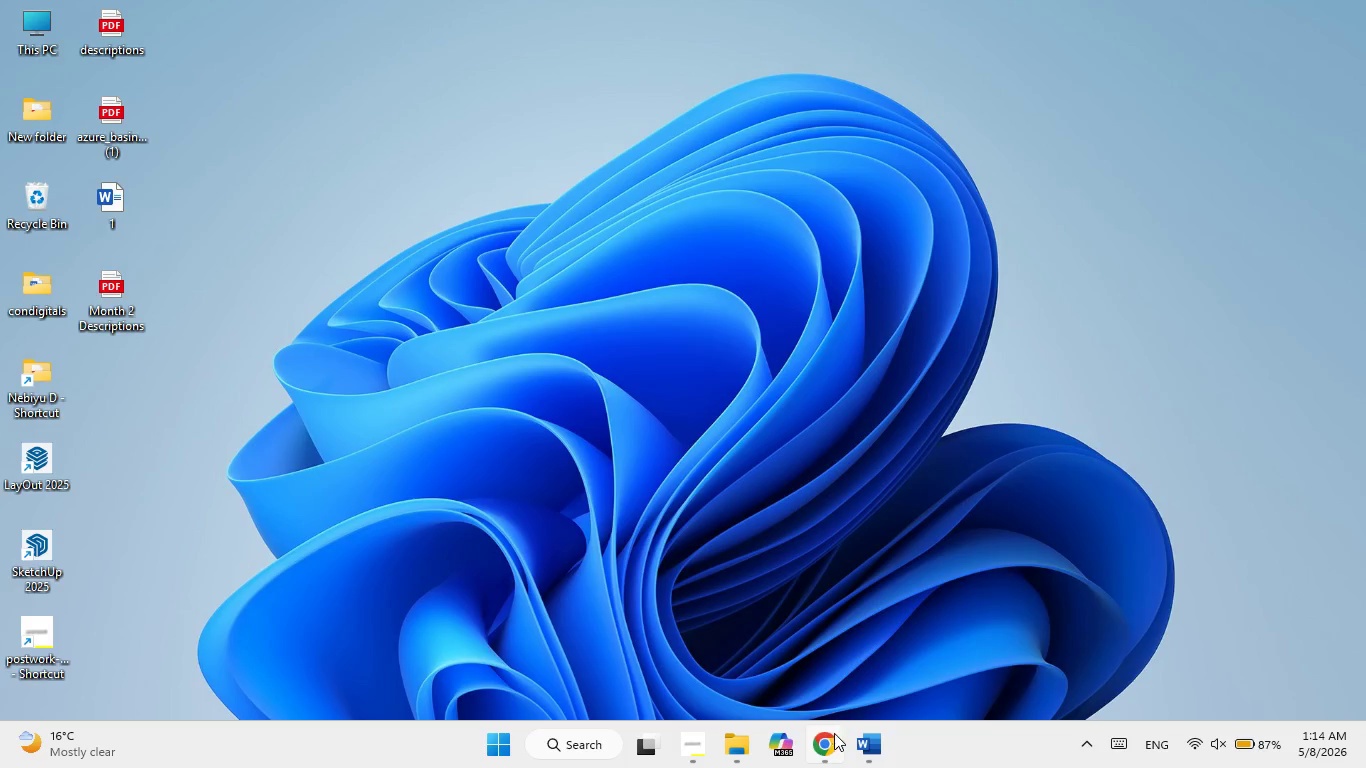 
right_click([837, 747])
 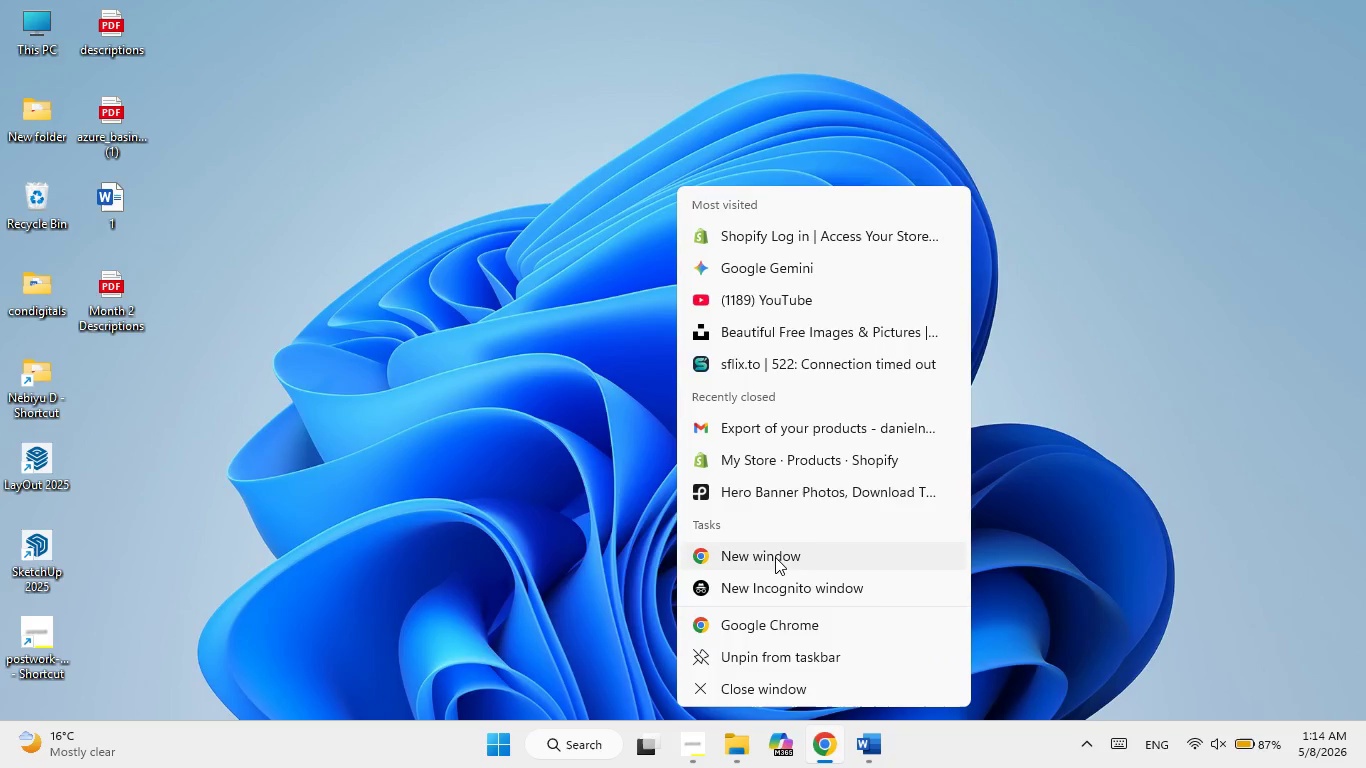 
left_click([775, 557])
 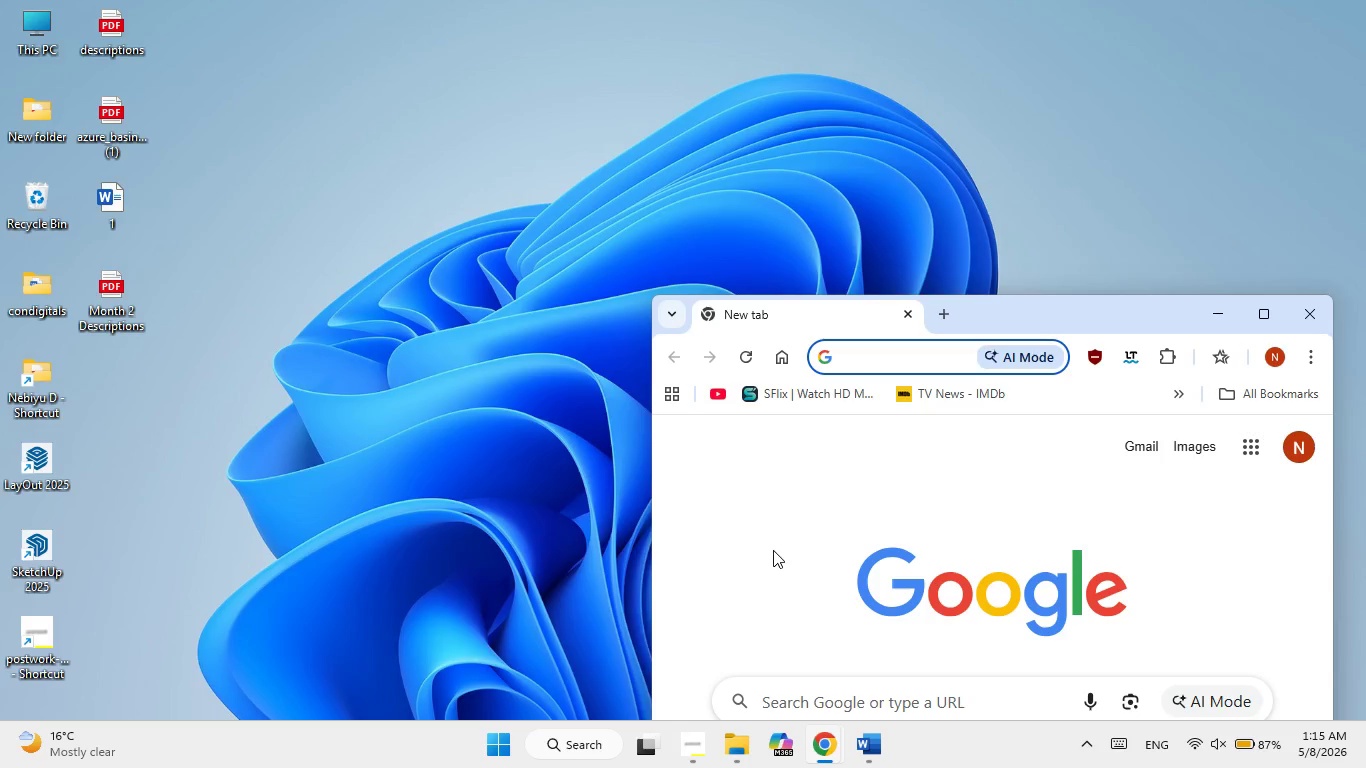 
wait(15.14)
 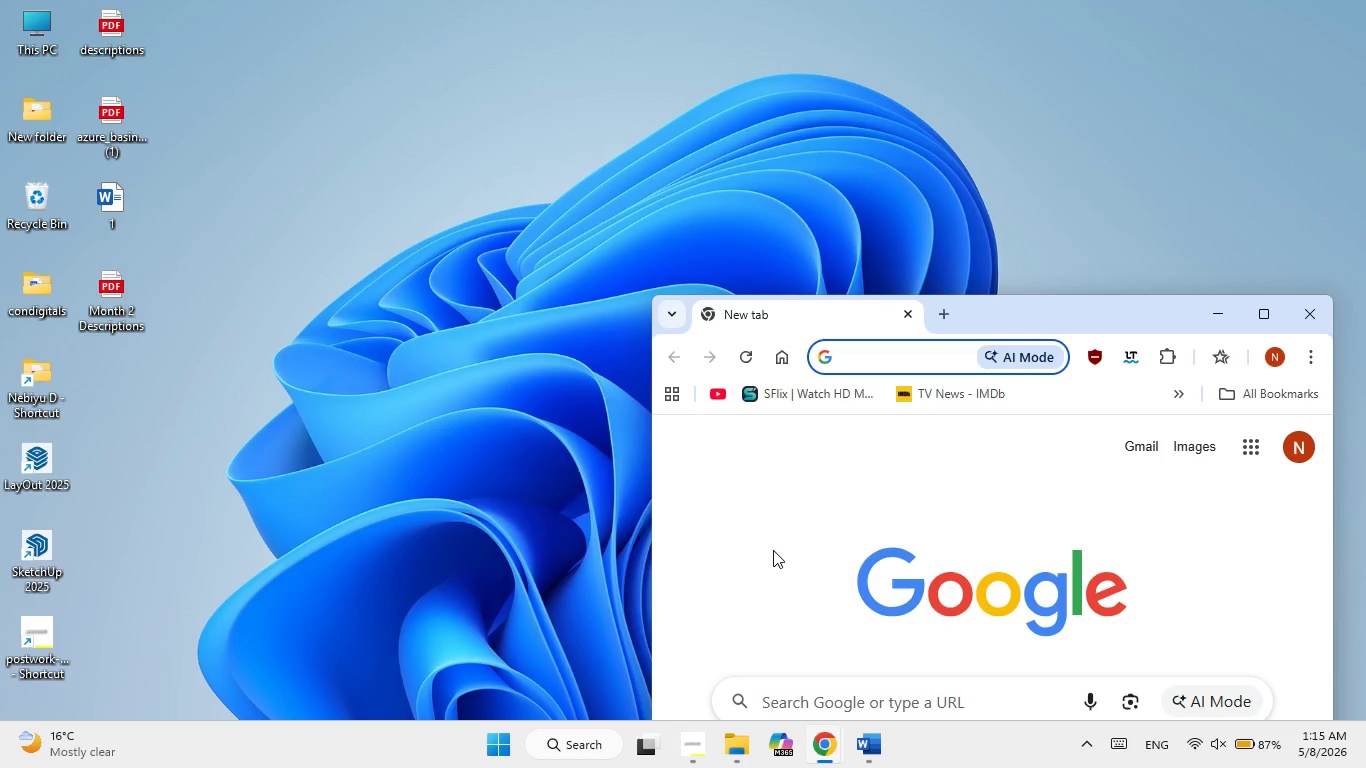 
left_click([1266, 317])
 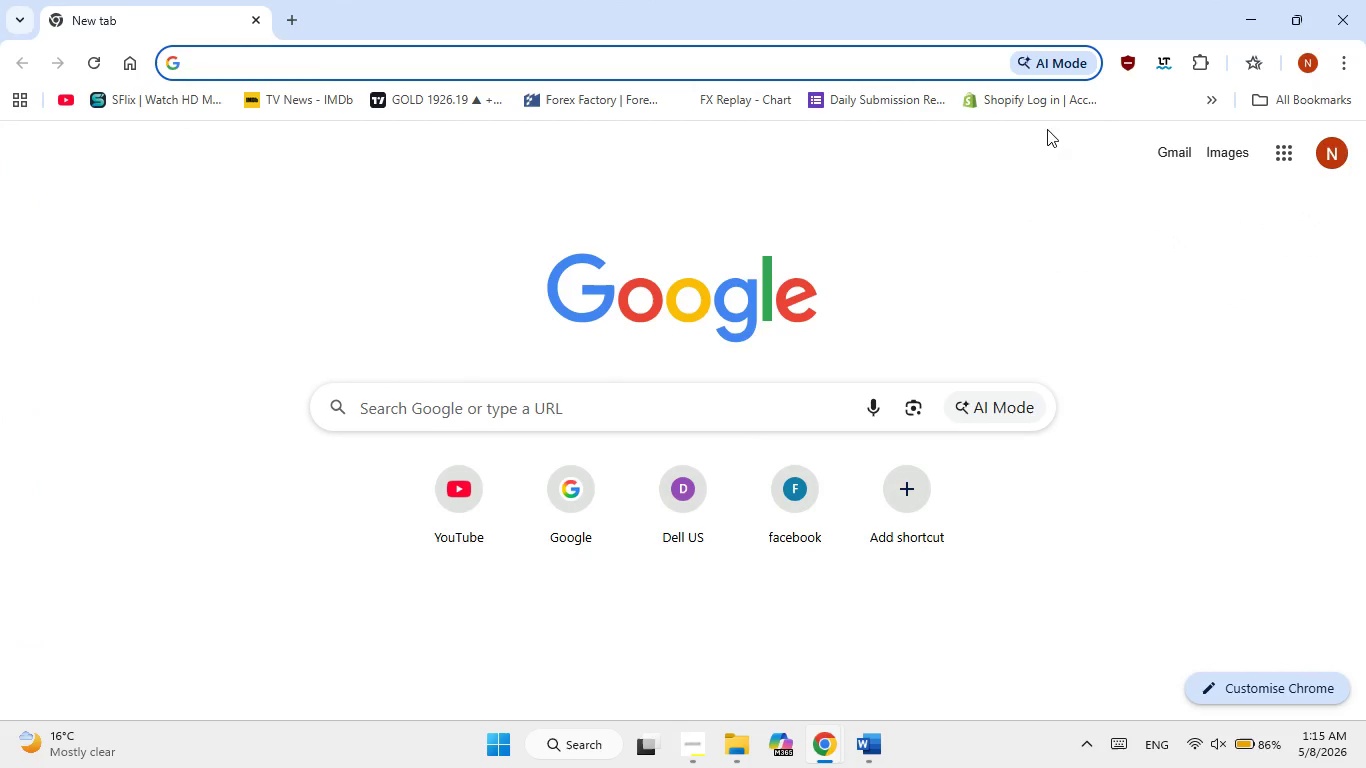 
left_click([1004, 100])
 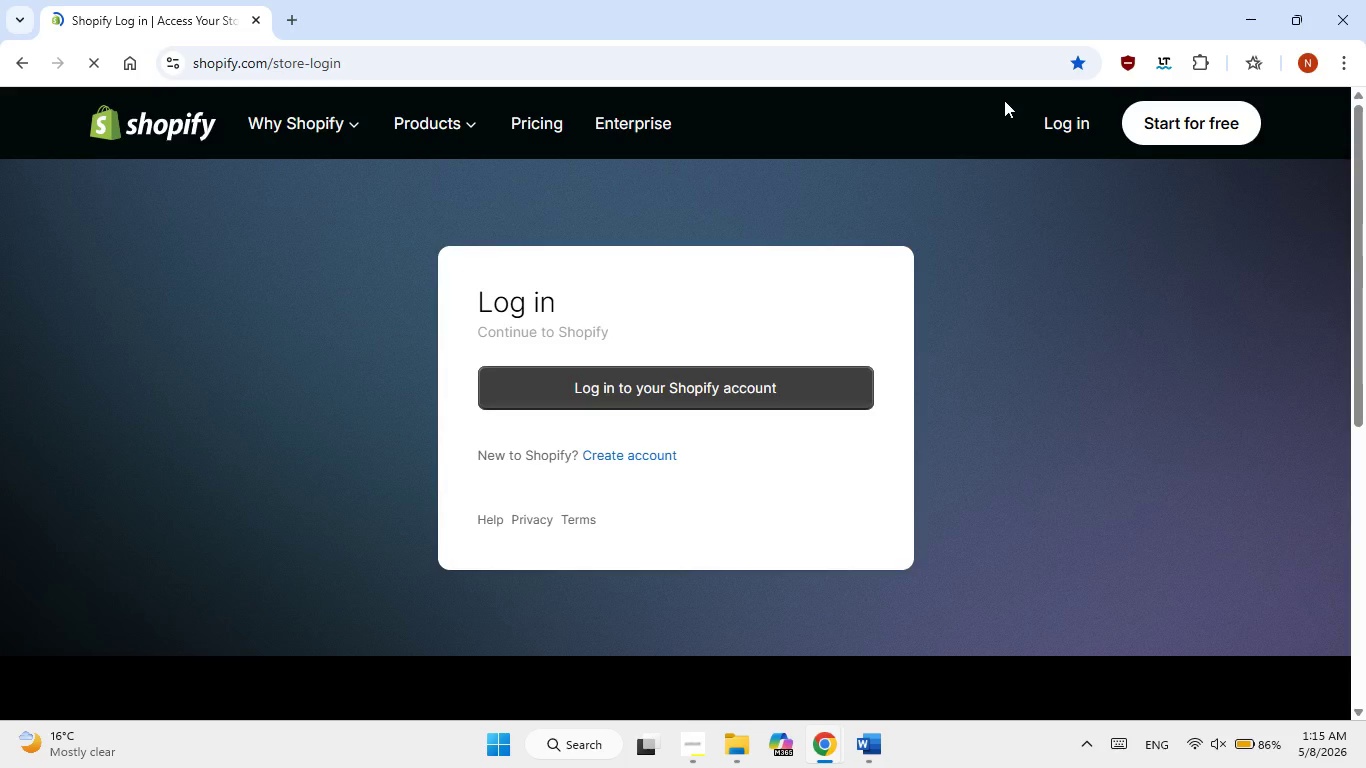 
wait(9.67)
 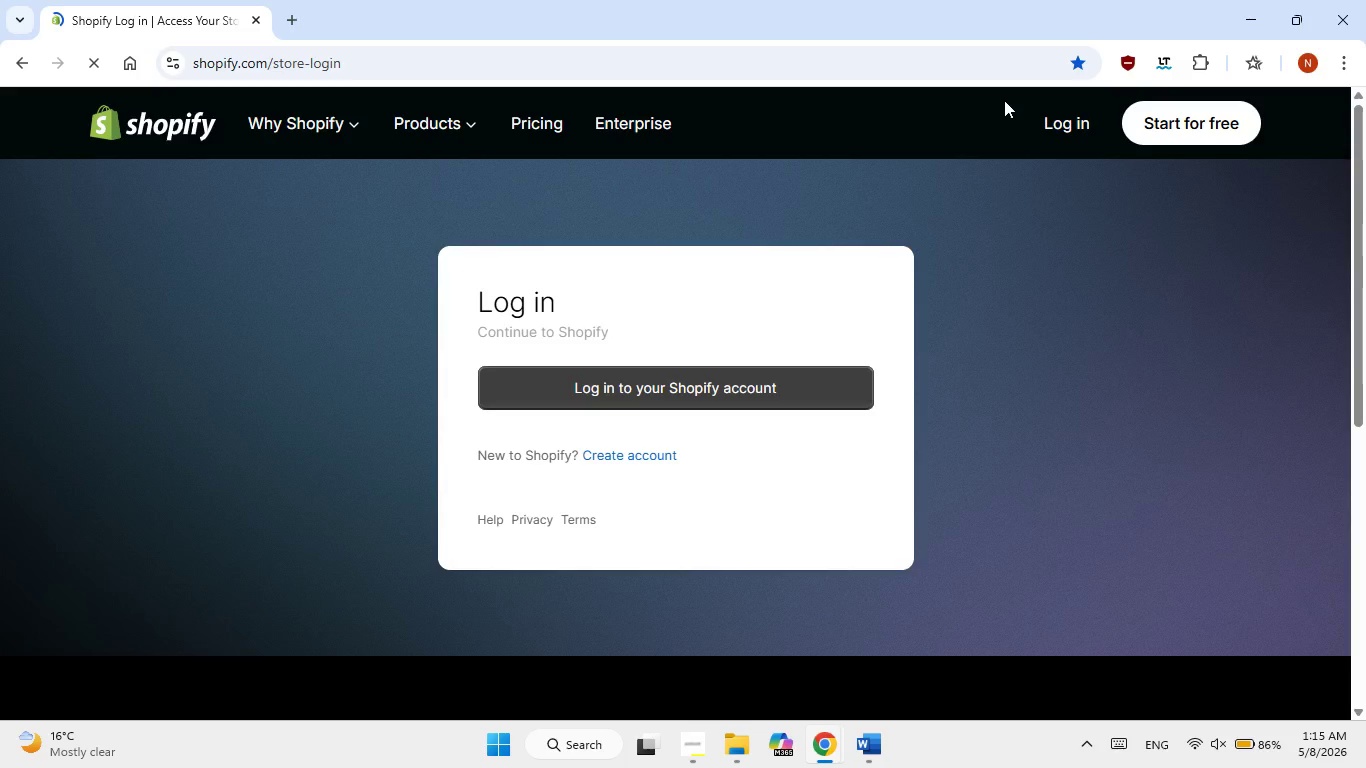 
left_click([675, 383])
 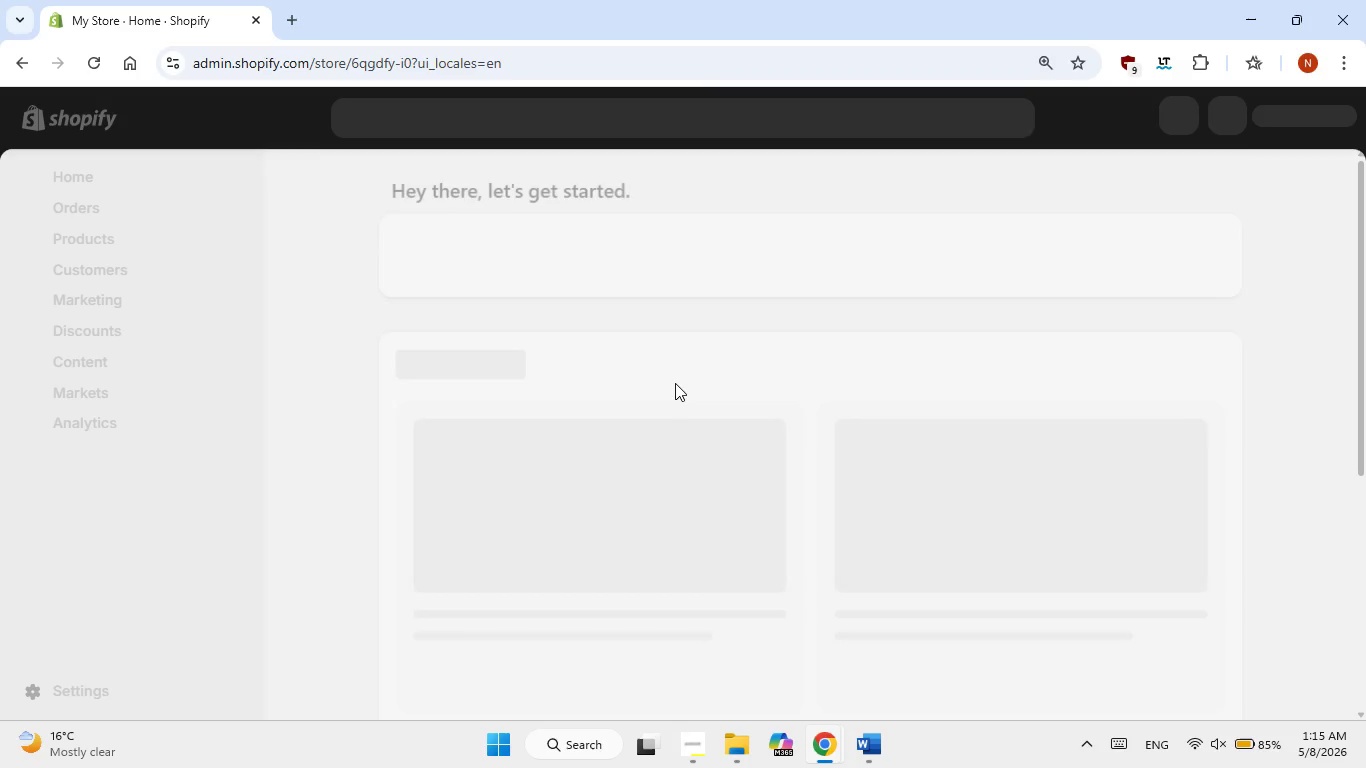 
wait(14.75)
 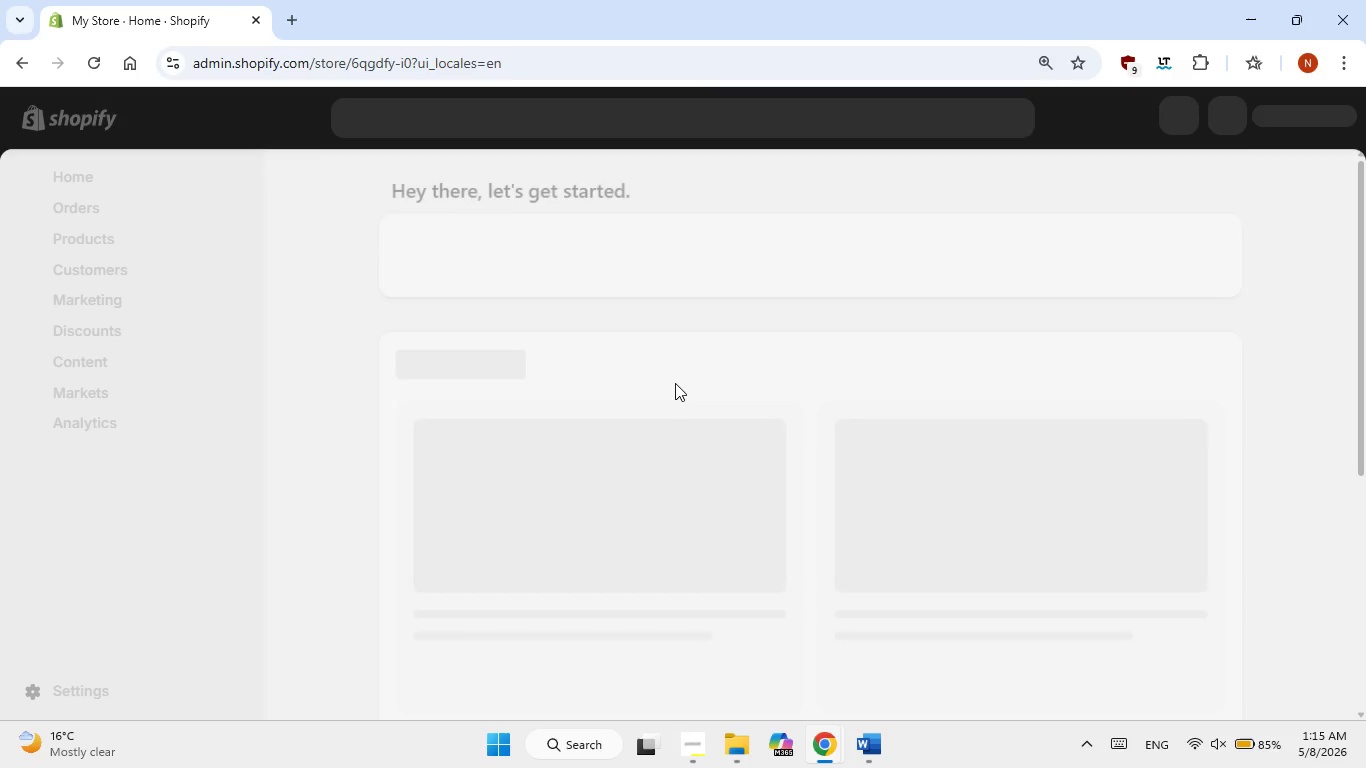 
left_click([89, 235])
 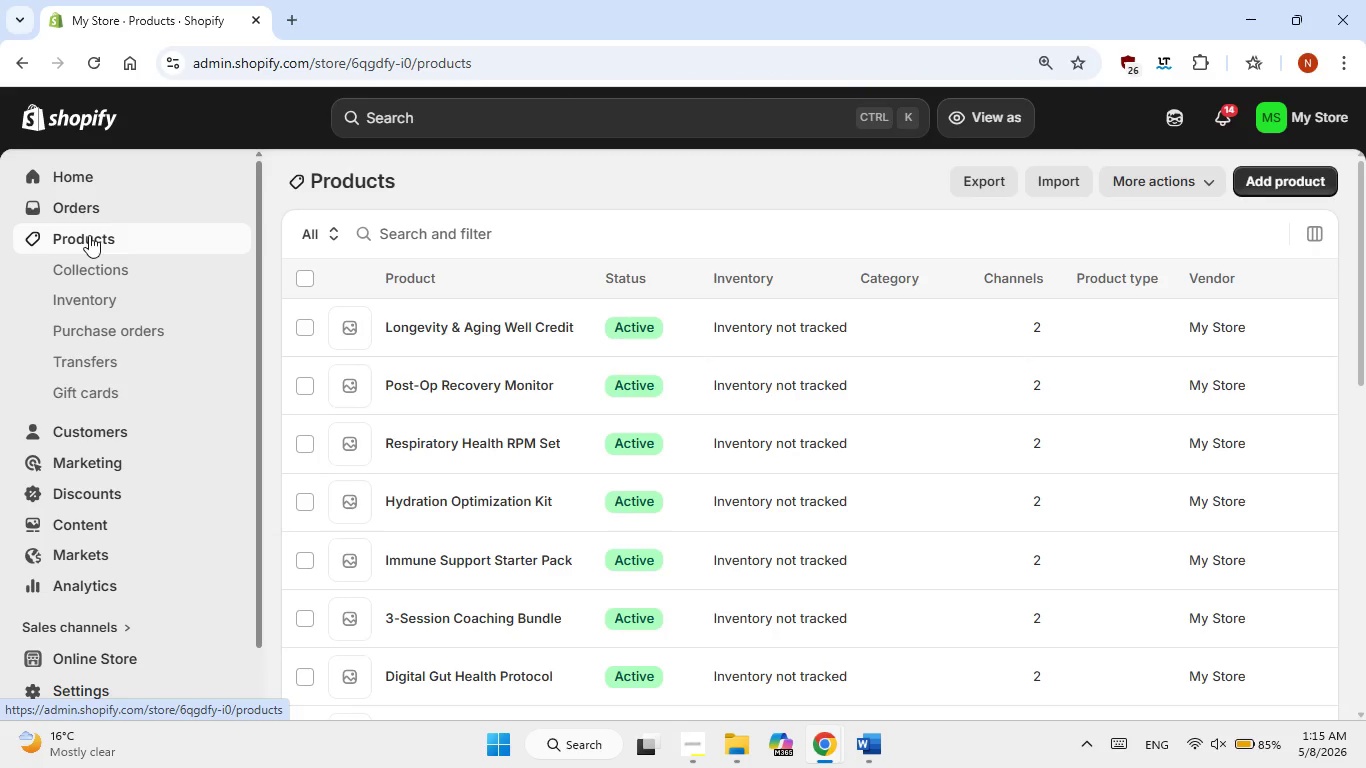 
wait(11.2)
 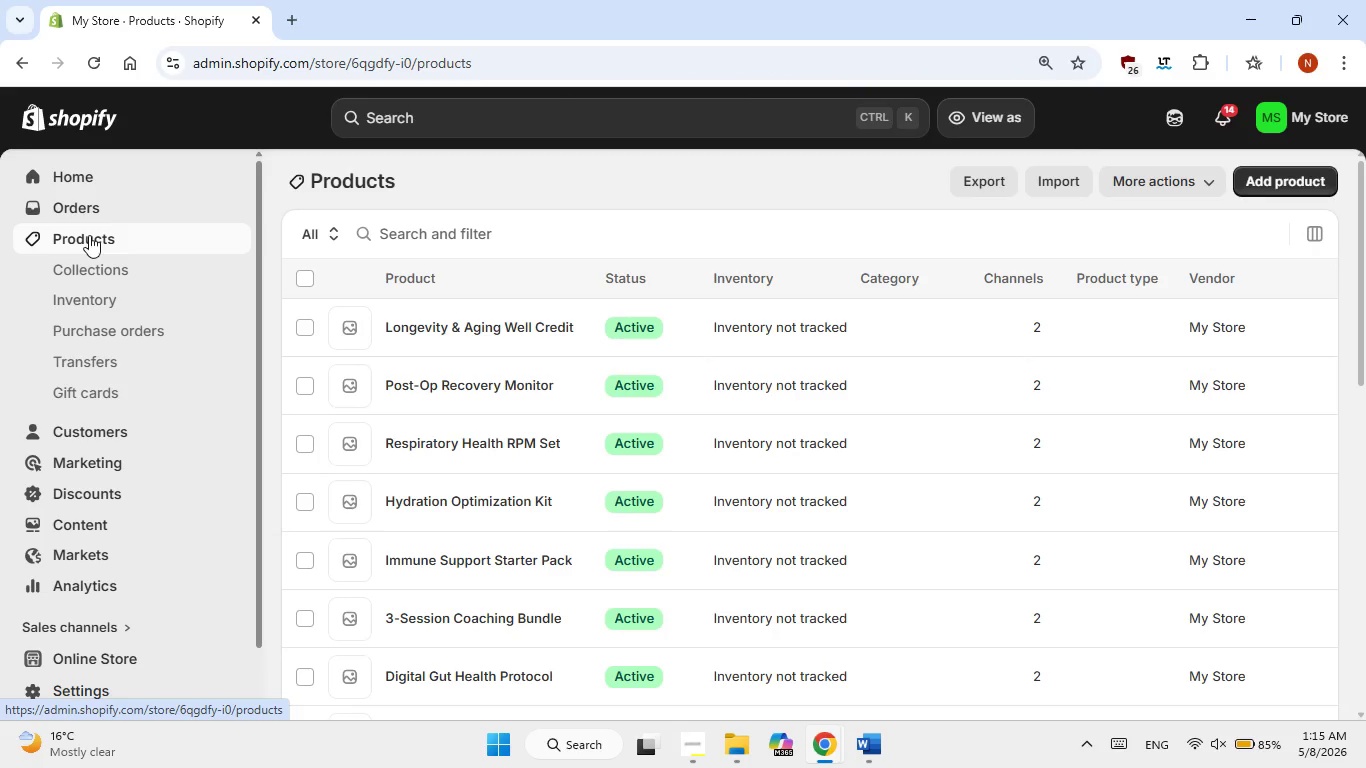 
scroll: coordinate [495, 515], scroll_direction: down, amount: 8.0
 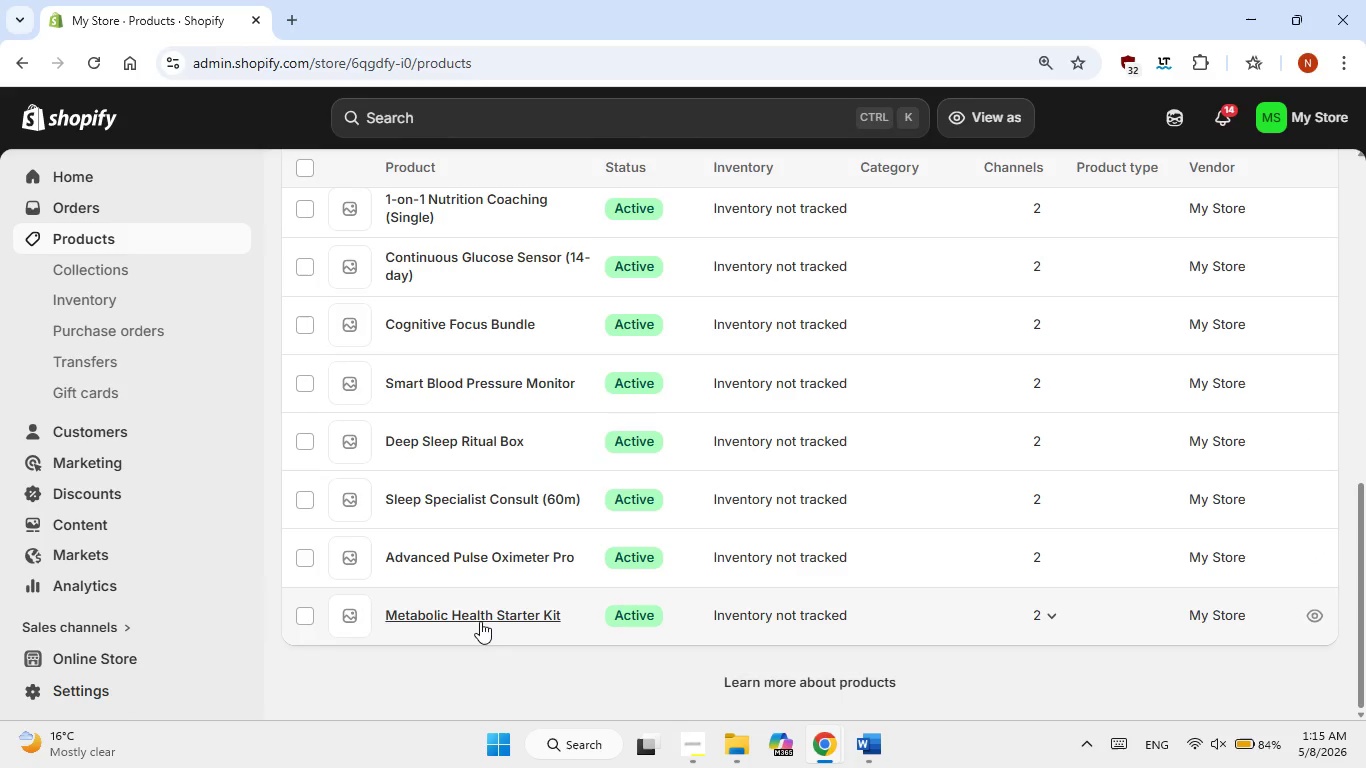 
left_click([480, 609])
 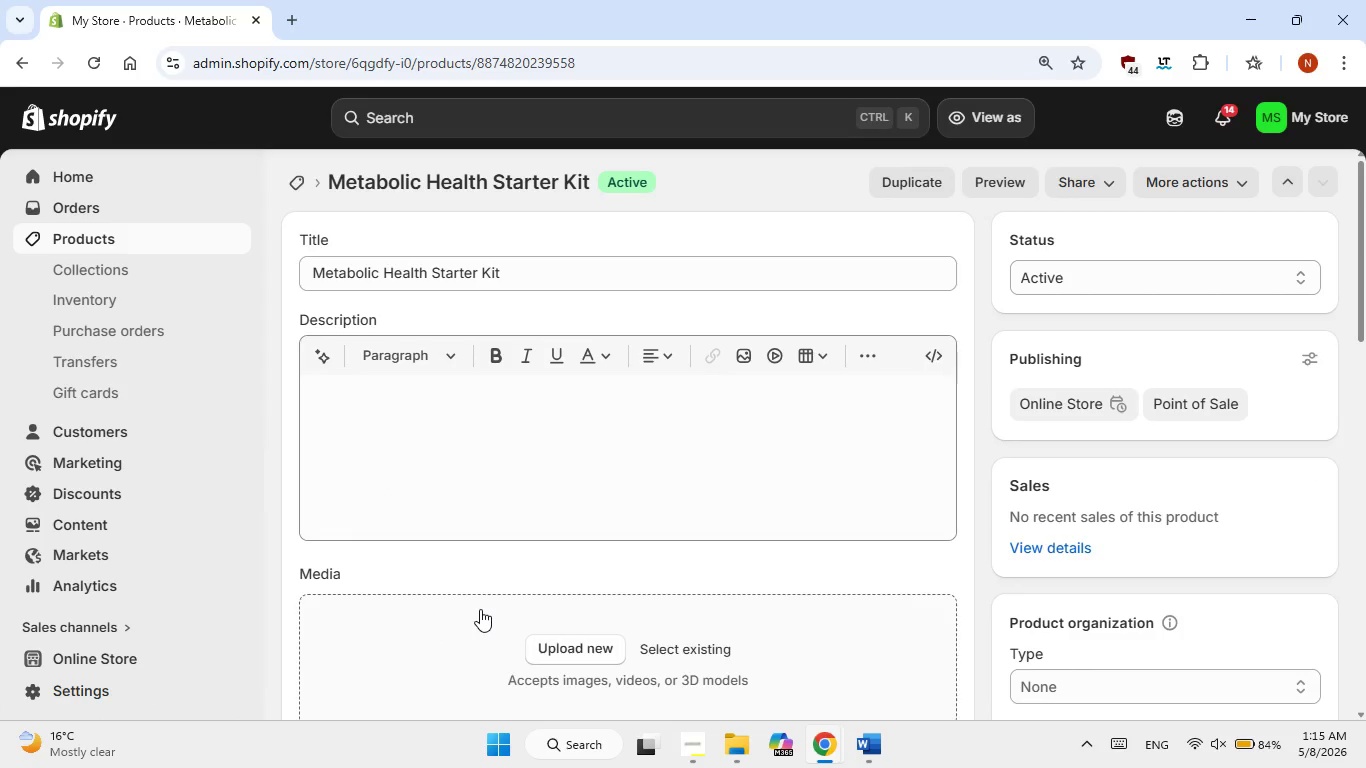 
wait(11.83)
 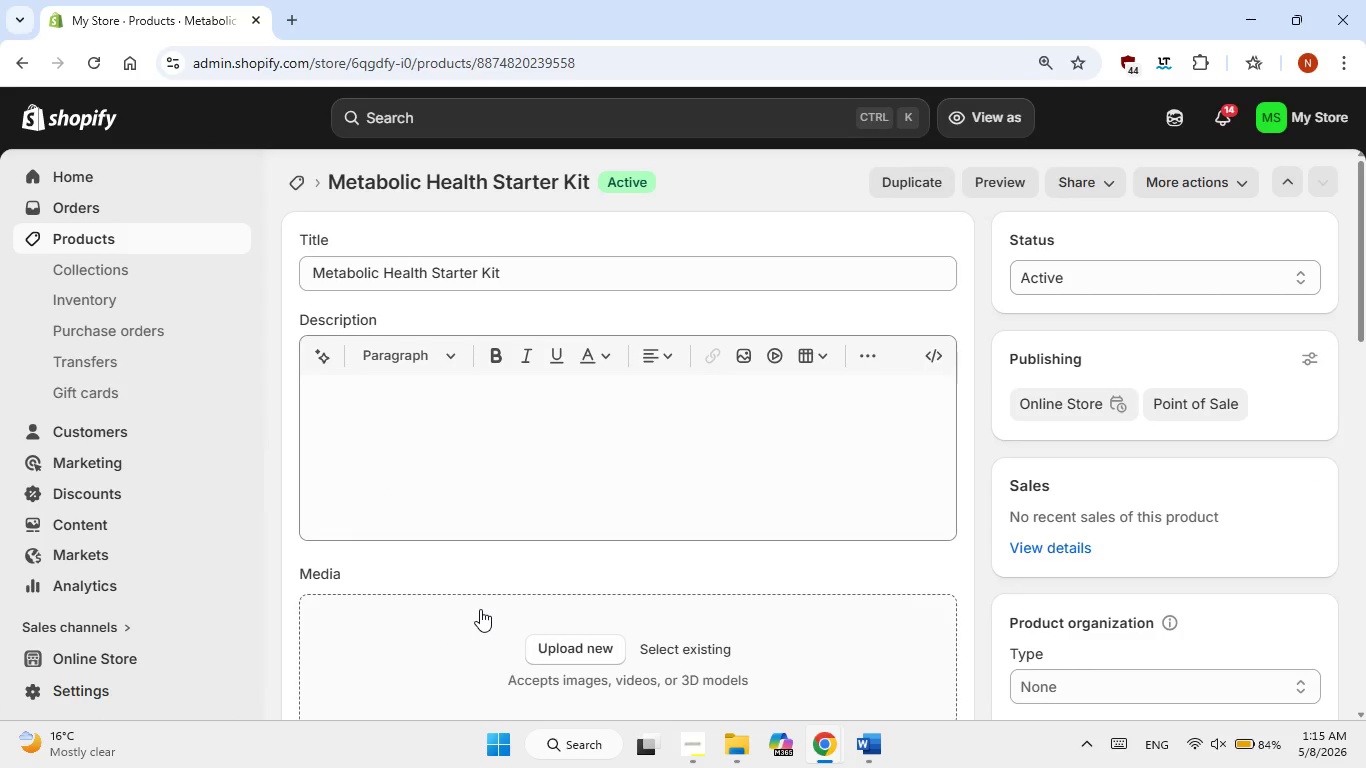 
left_click([516, 435])
 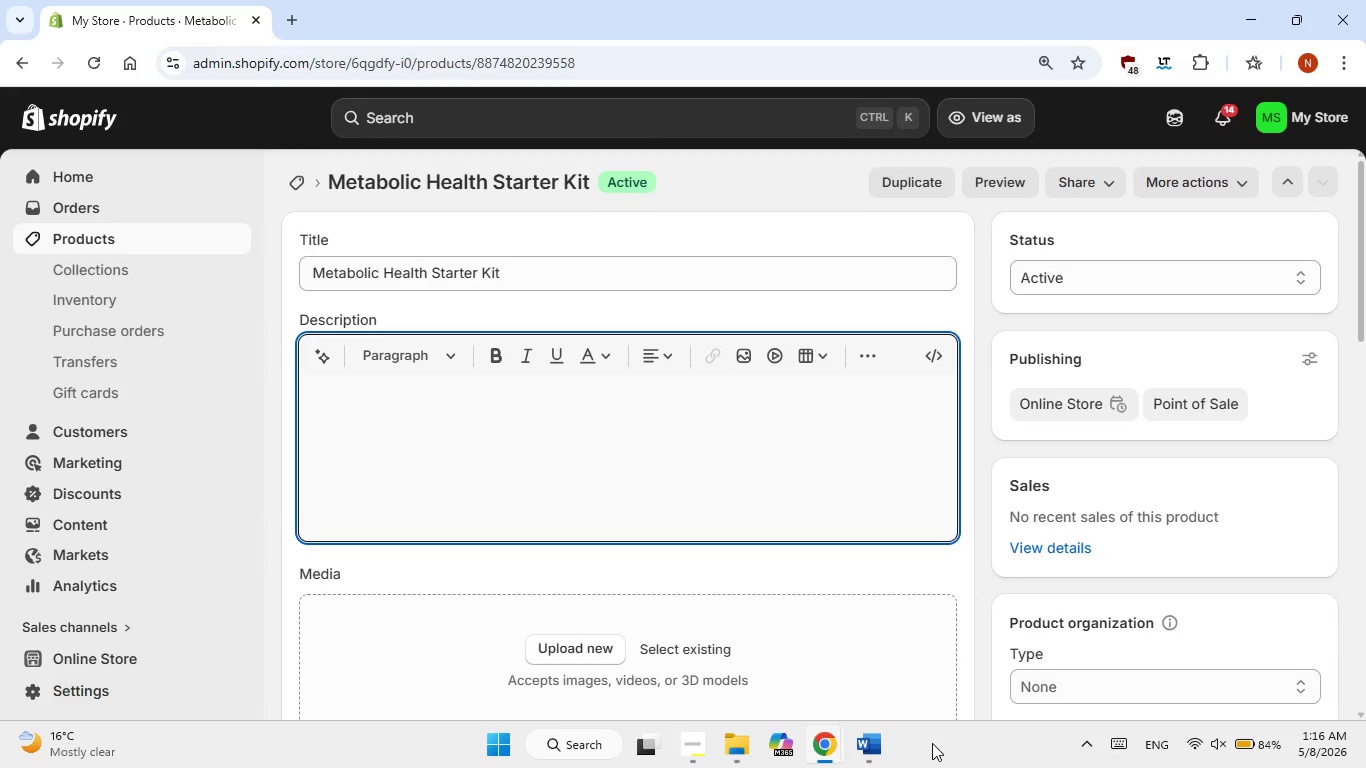 
wait(9.02)
 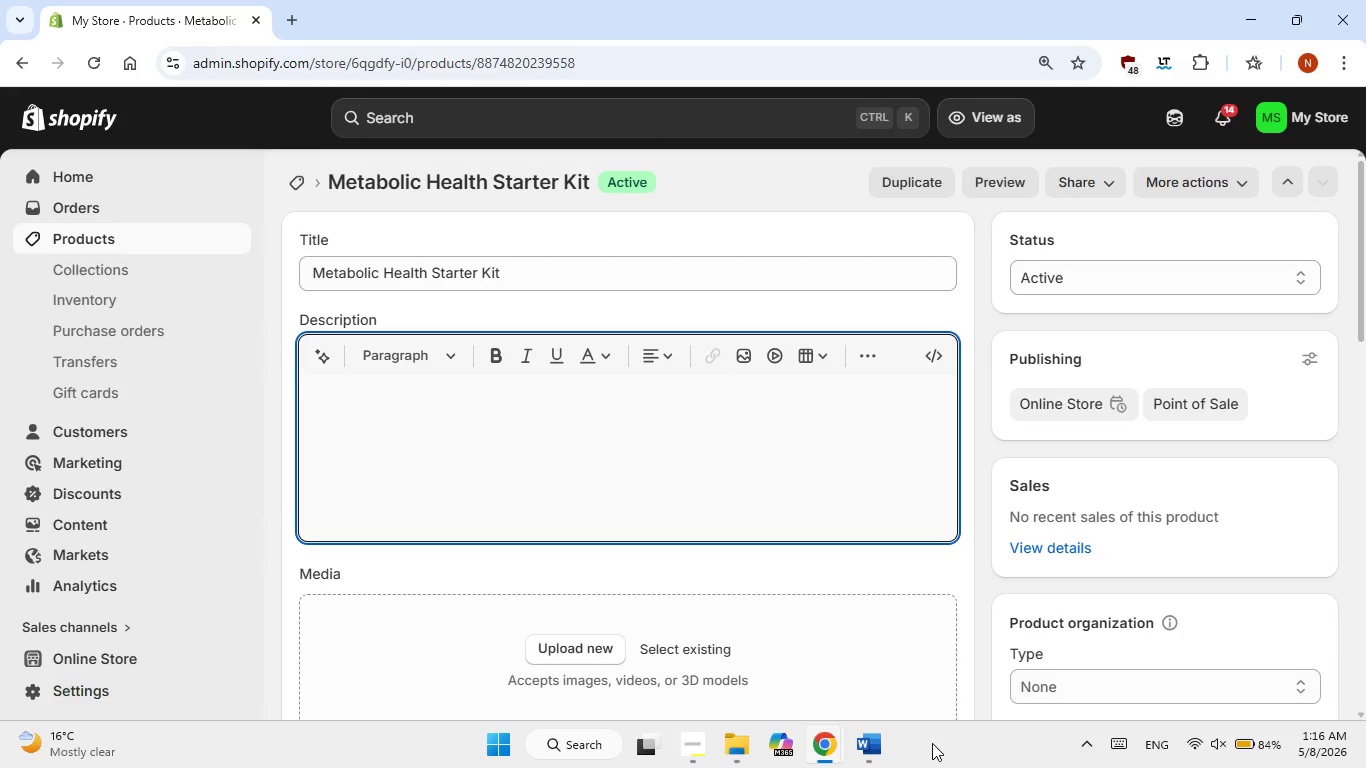 
left_click([459, 439])
 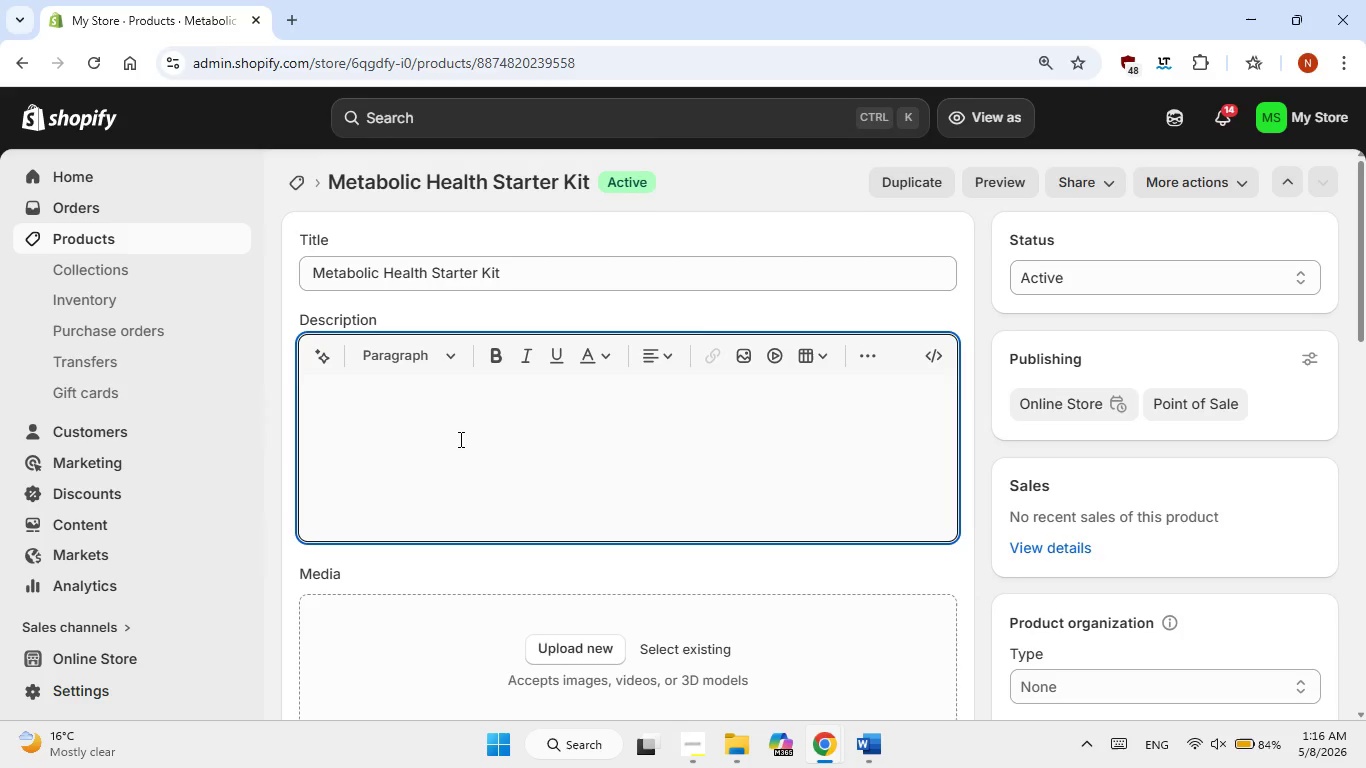 
right_click([459, 439])
 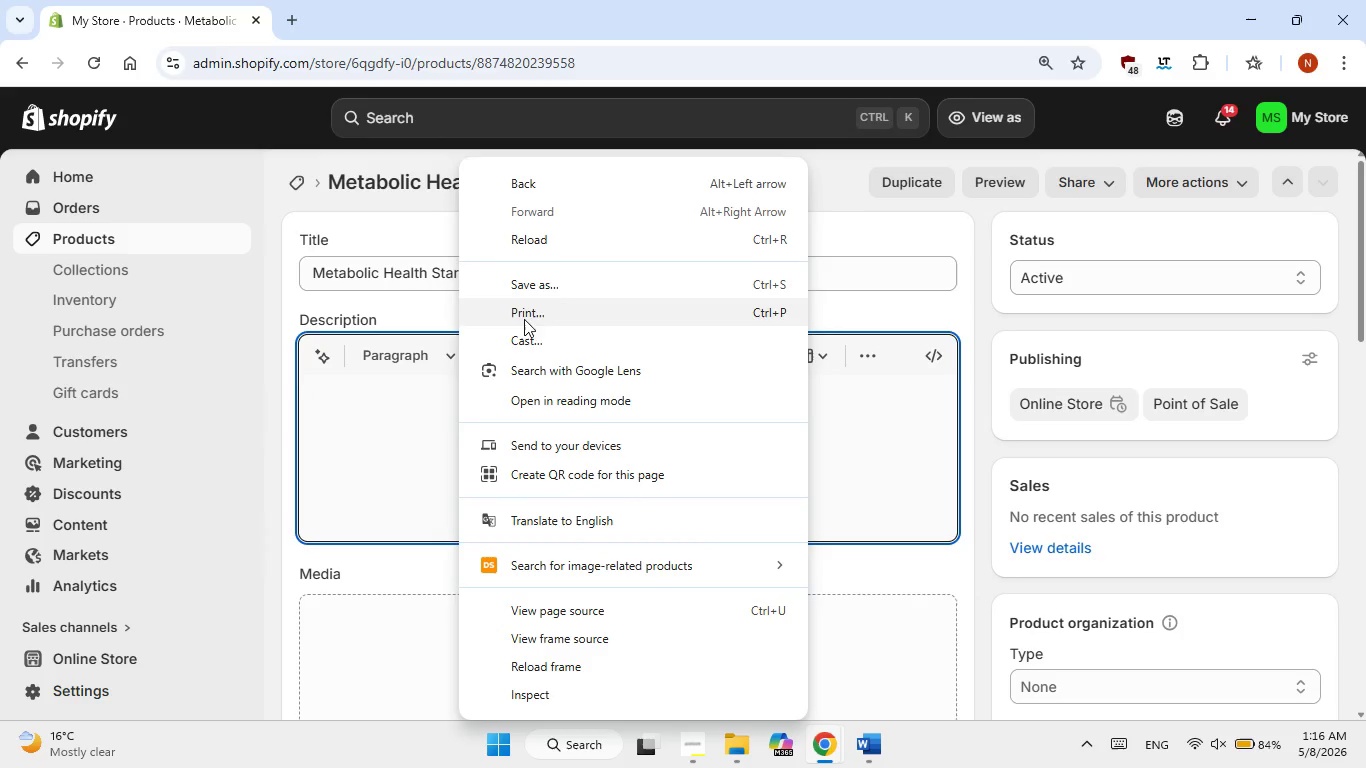 
left_click([439, 420])
 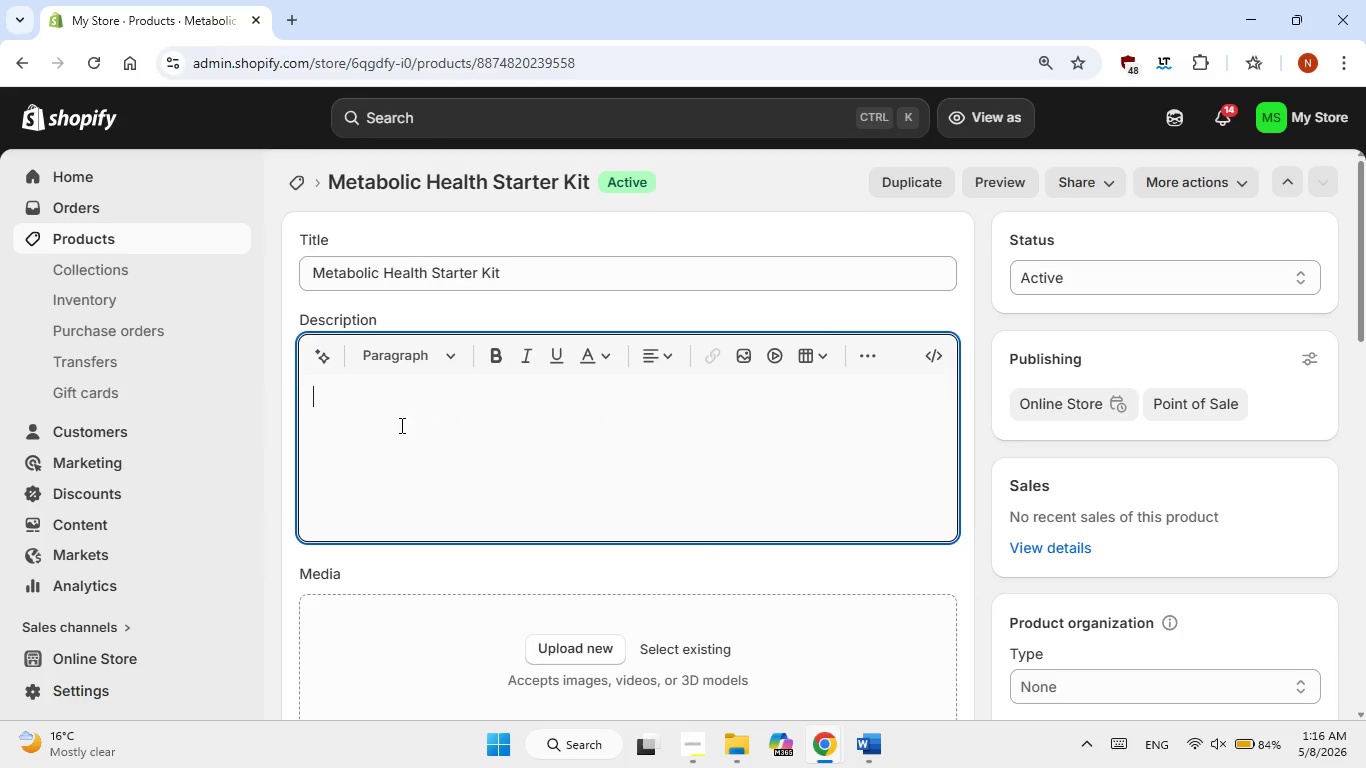 
right_click([400, 425])
 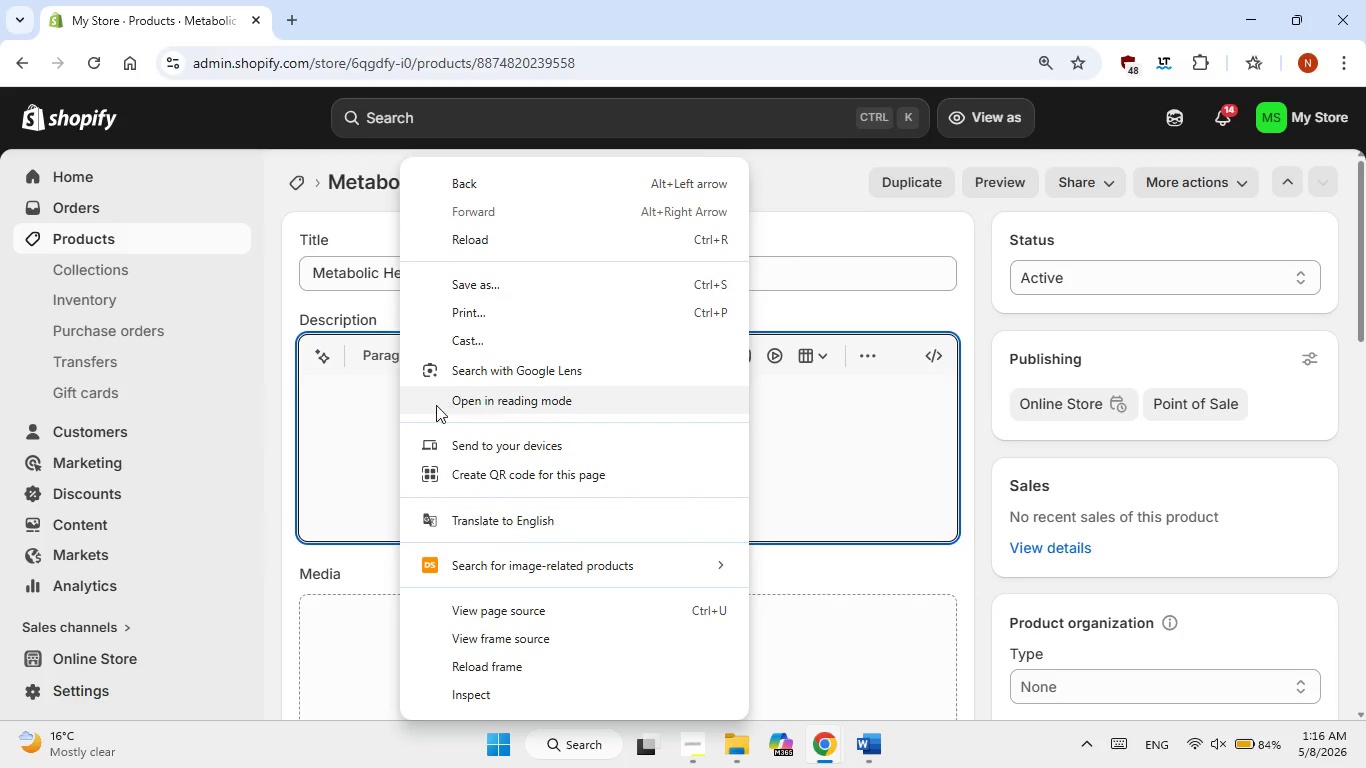 
left_click([344, 464])
 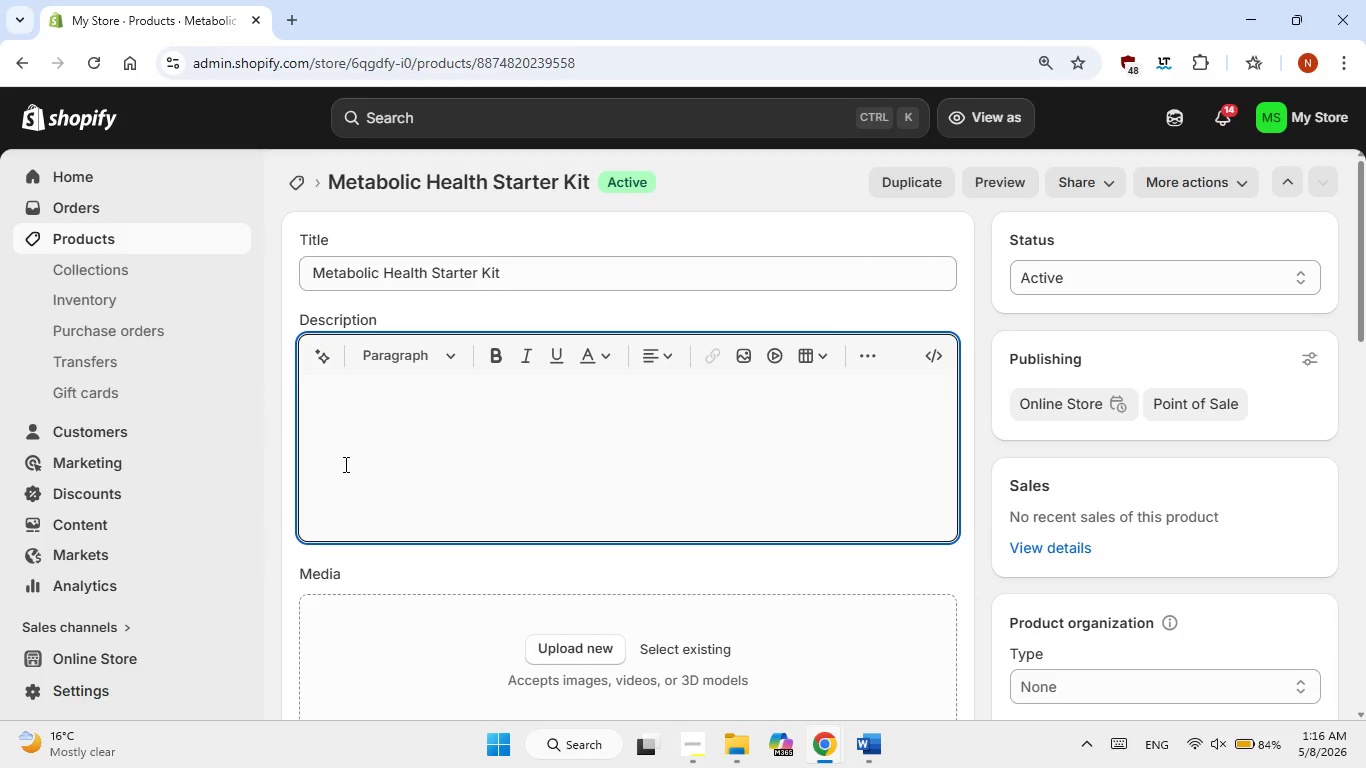 
key(Control+V)
 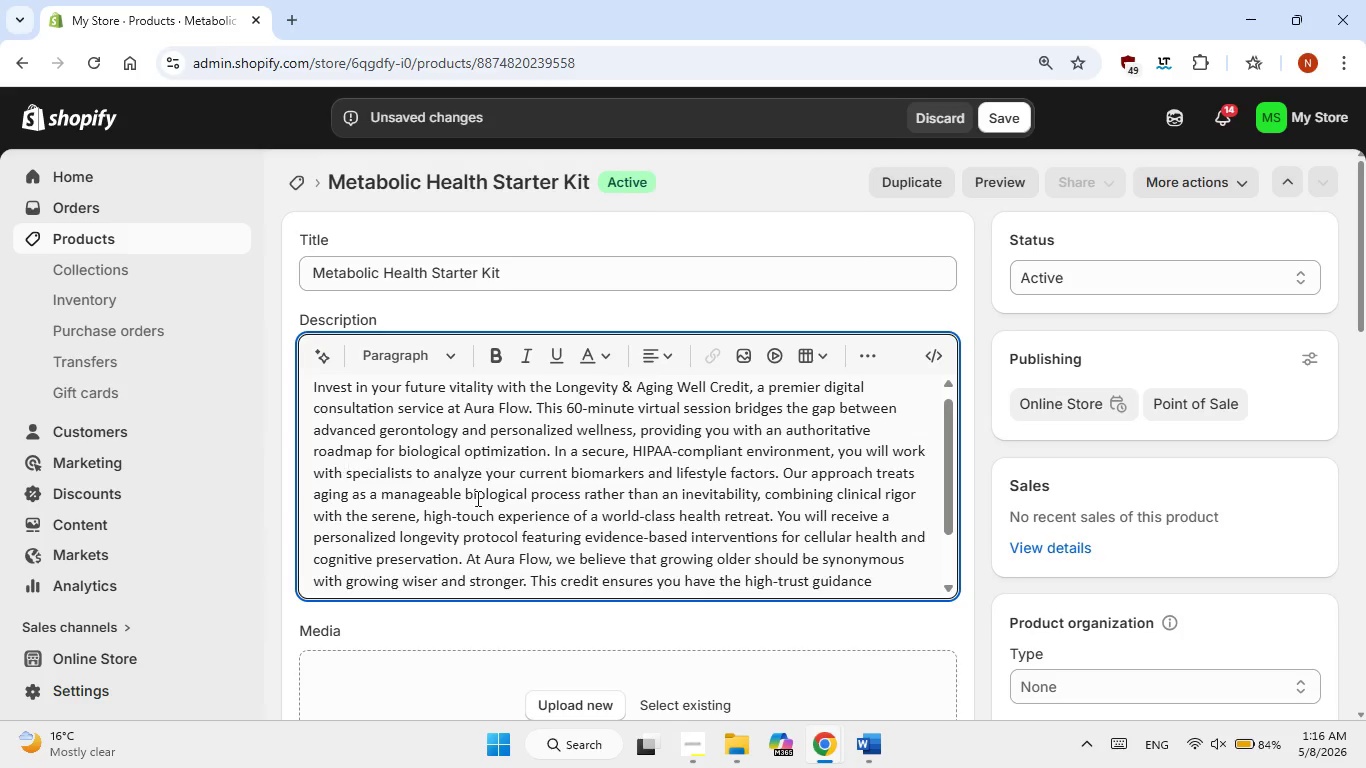 
scroll: coordinate [655, 541], scroll_direction: down, amount: 4.0
 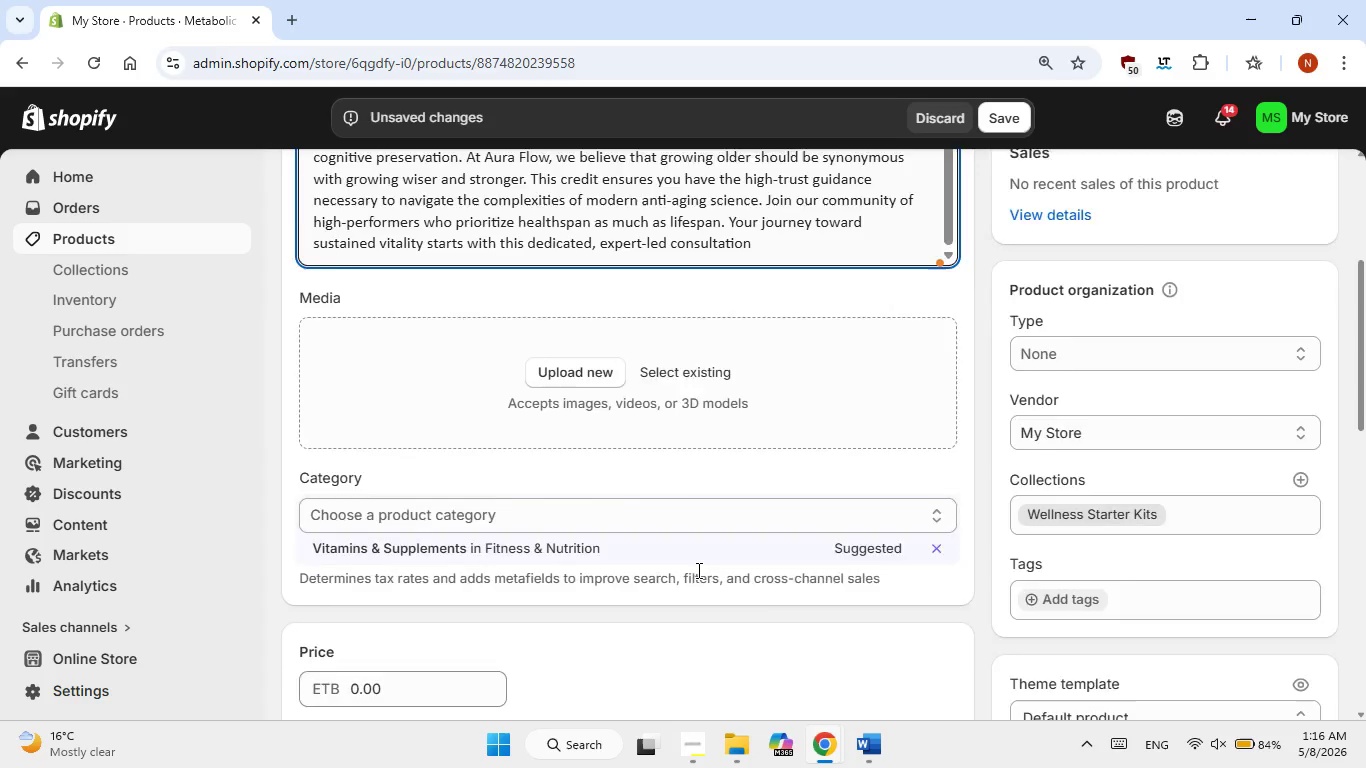 
scroll: coordinate [697, 570], scroll_direction: up, amount: 3.0
 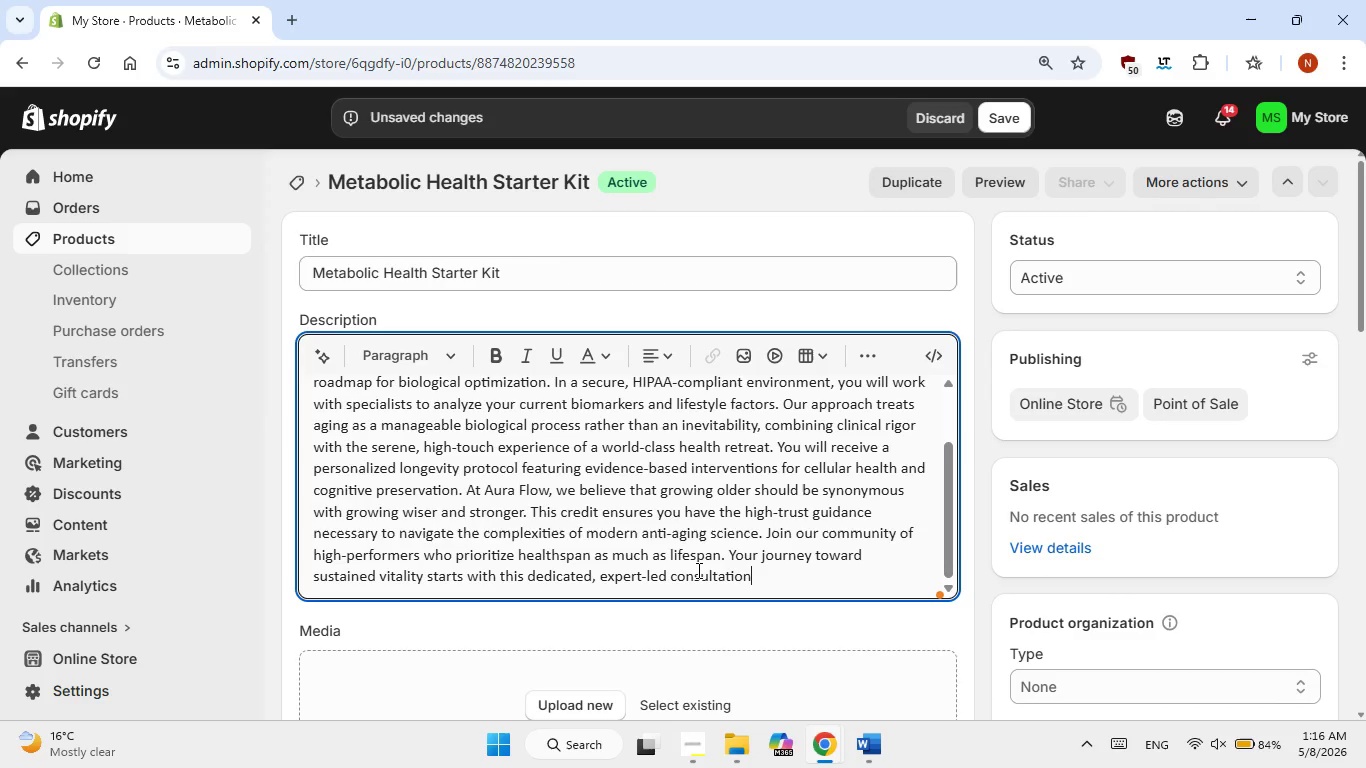 
scroll: coordinate [743, 602], scroll_direction: down, amount: 5.0
 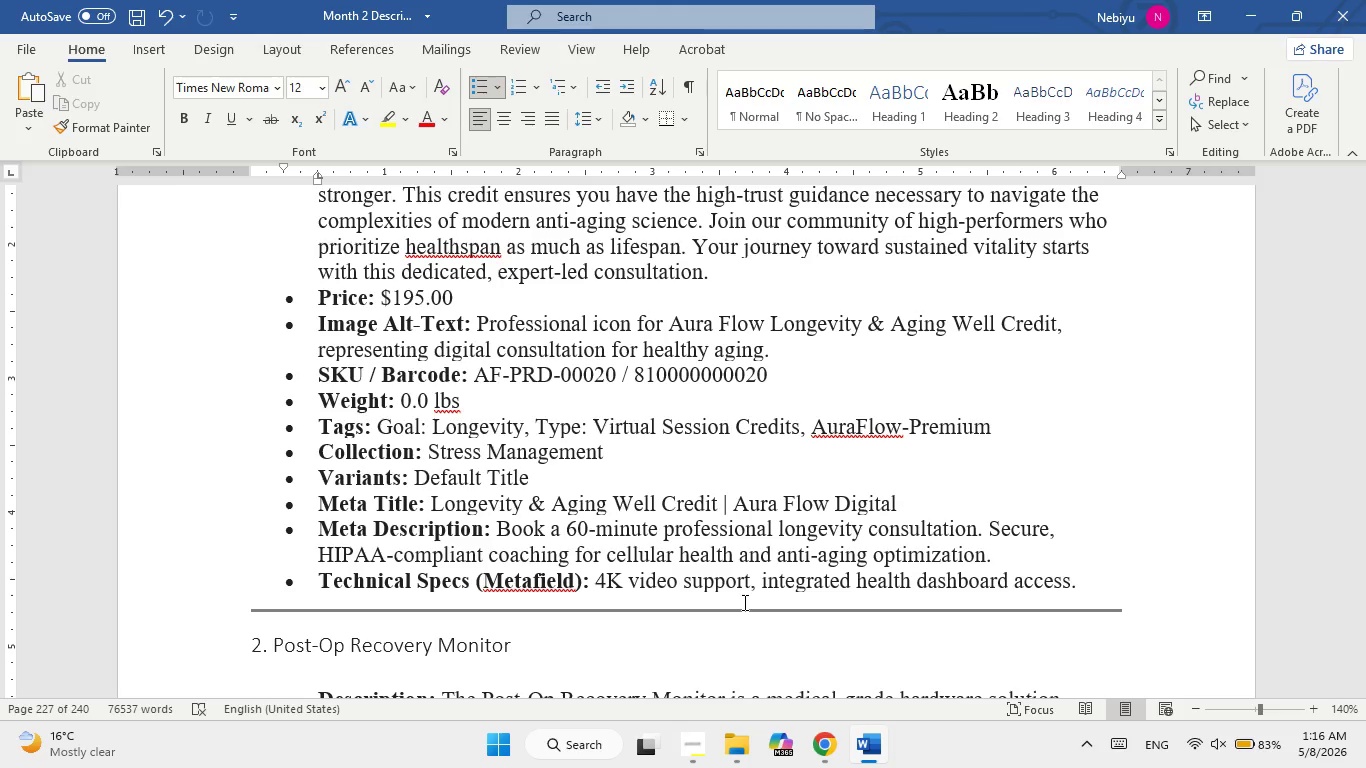 
wait(15.13)
 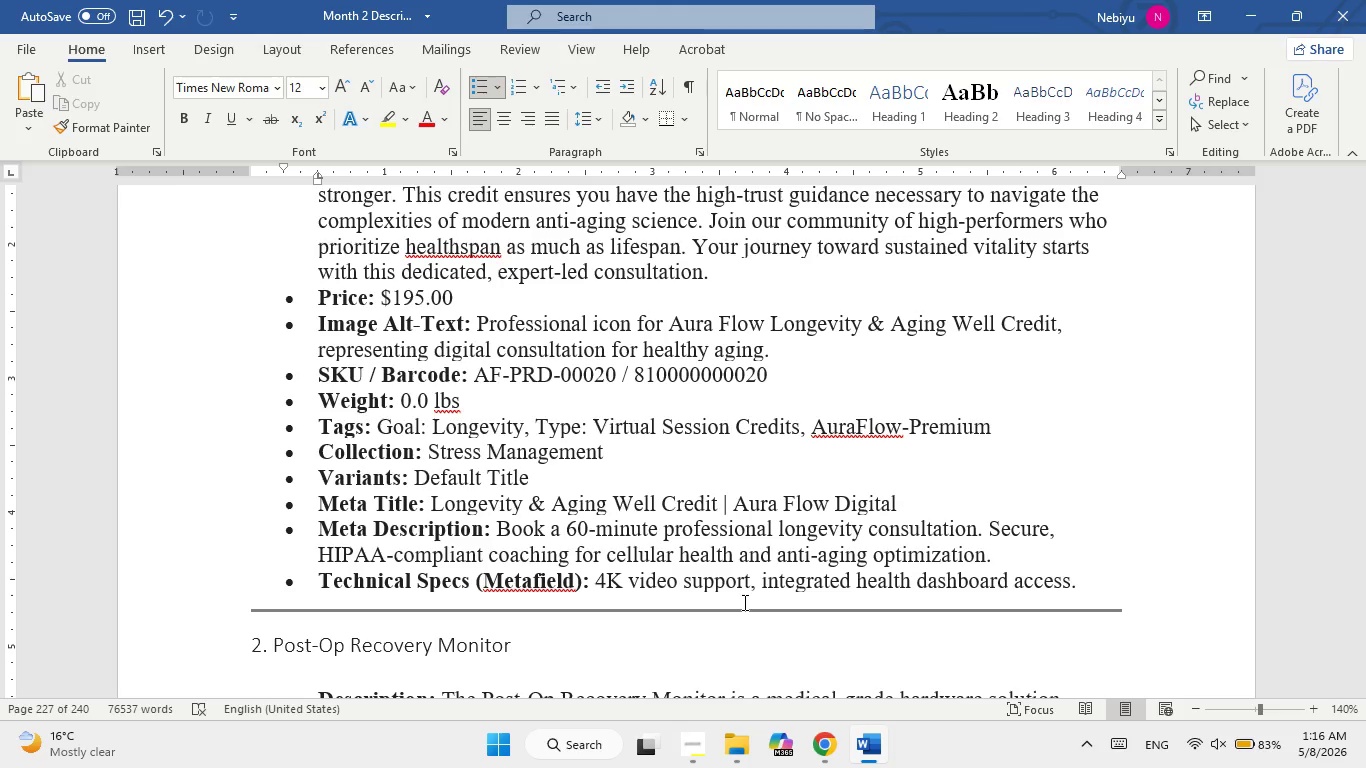 
left_click_drag(start_coordinate=[380, 425], to_coordinate=[977, 432])
 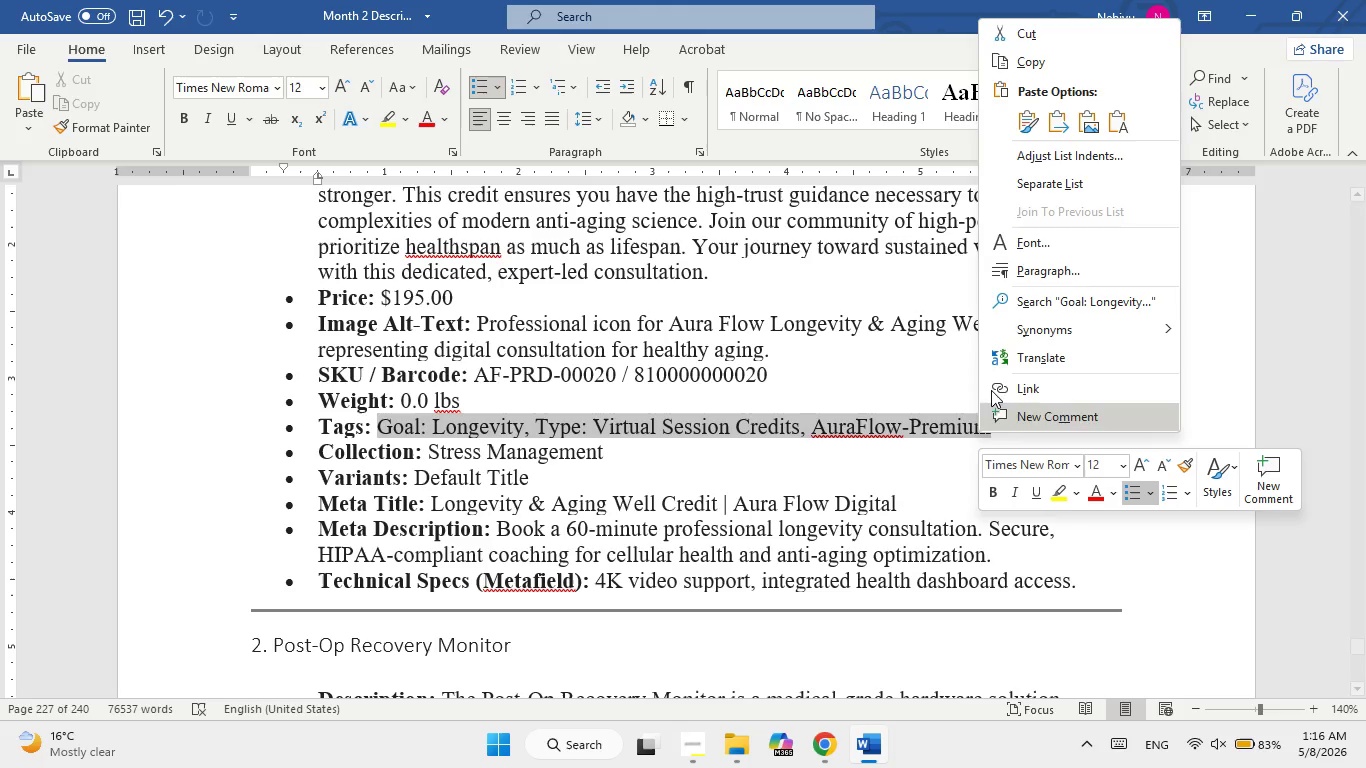 
right_click([977, 432])
 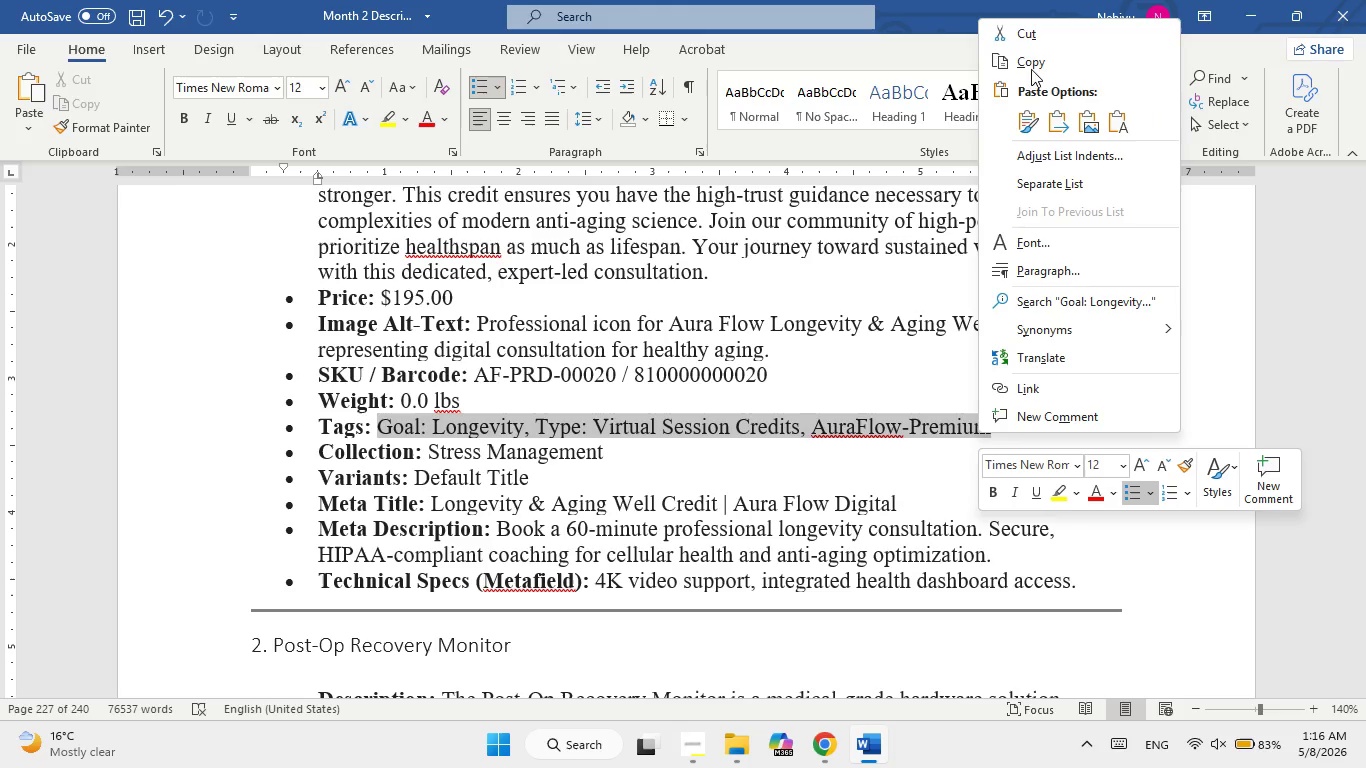 
left_click([1031, 58])
 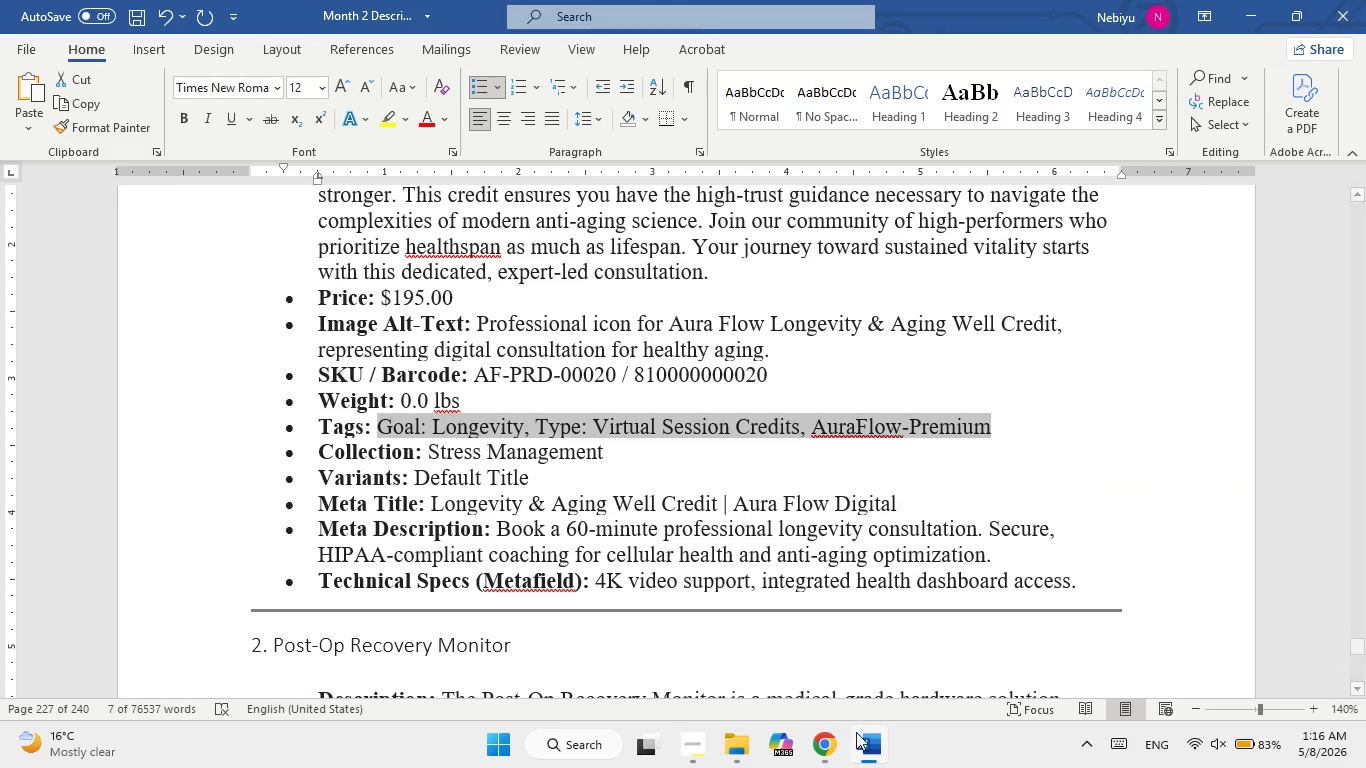 
left_click([867, 753])
 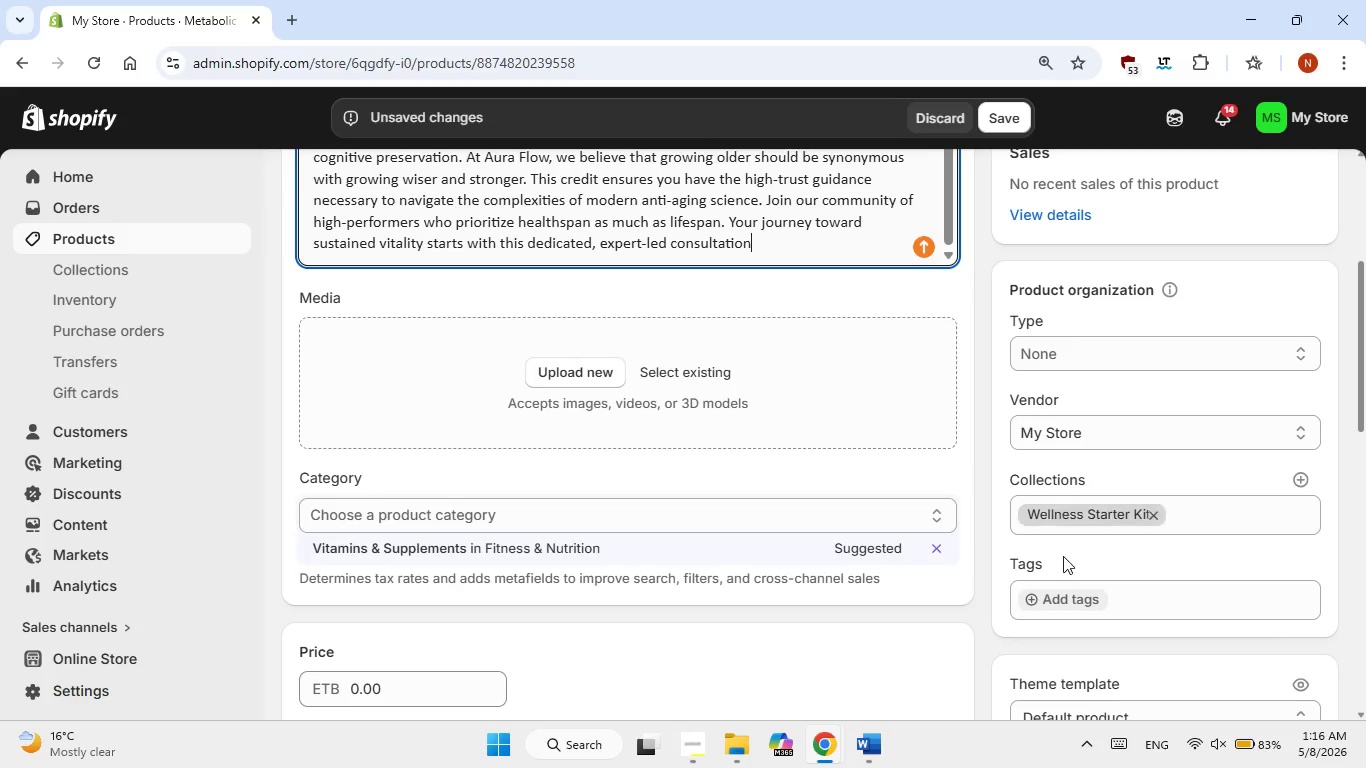 
left_click([1068, 602])
 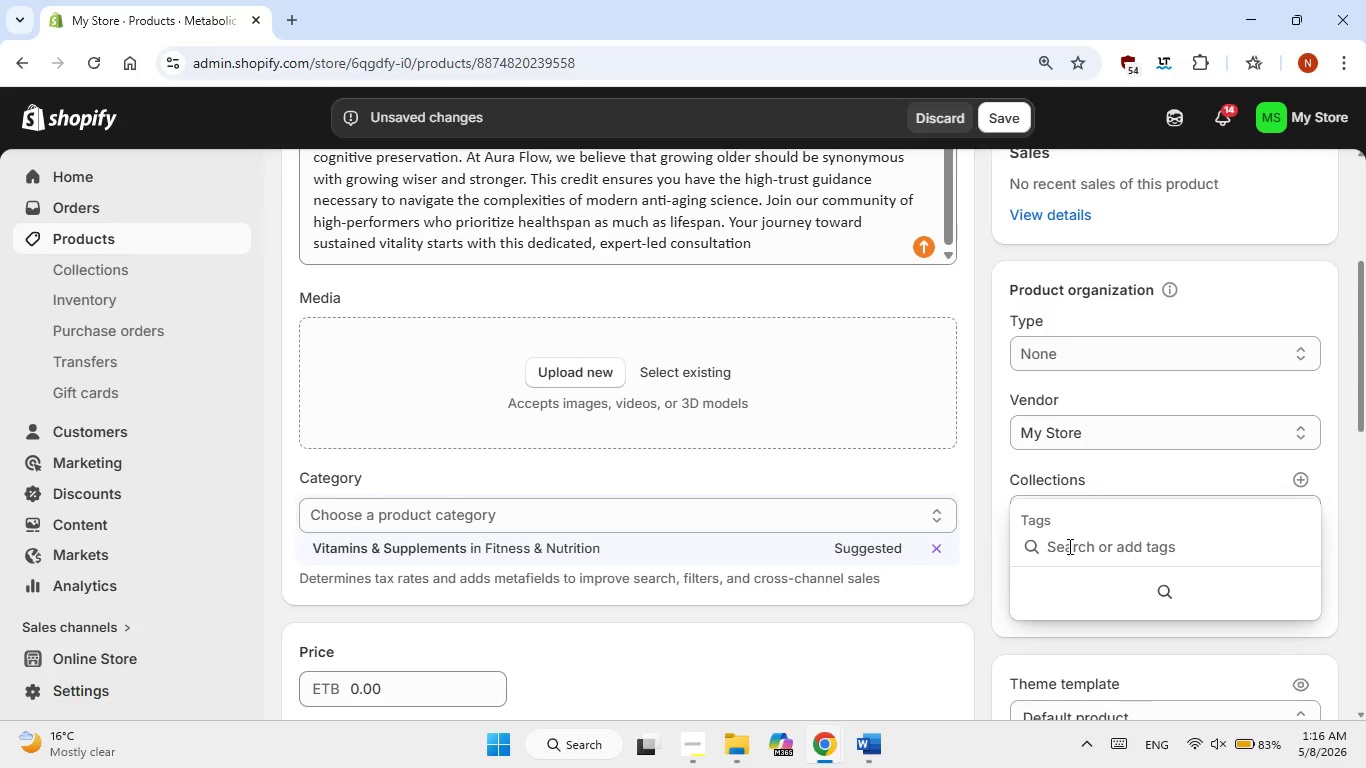 
right_click([1068, 546])
 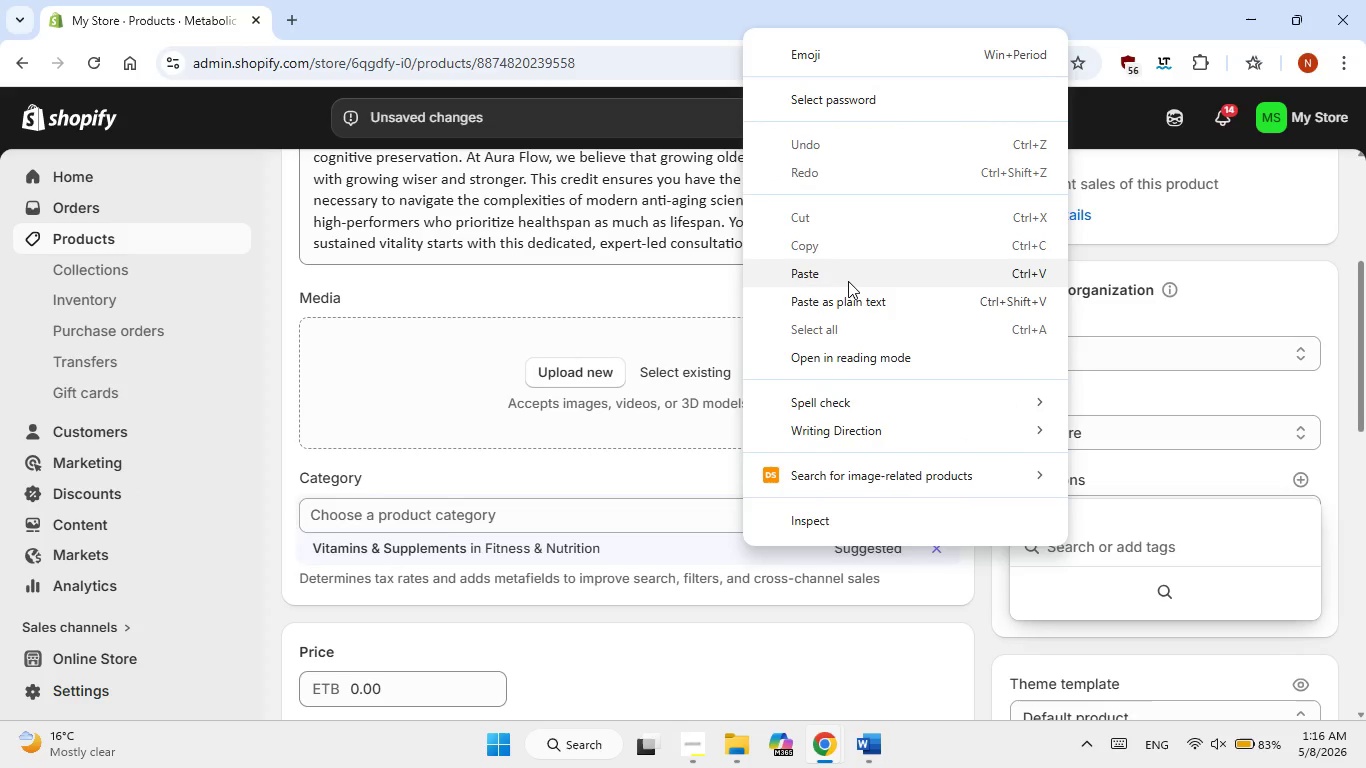 
left_click([848, 281])
 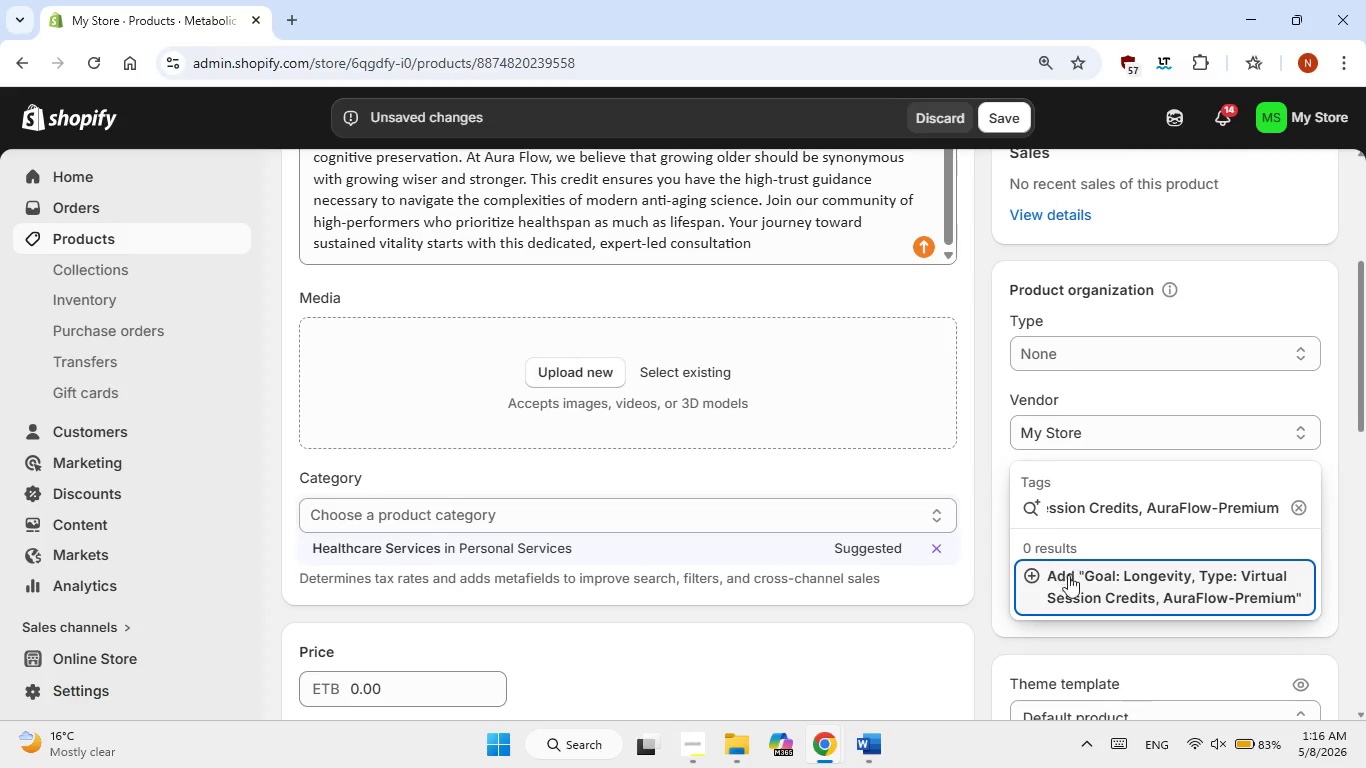 
left_click([1070, 586])
 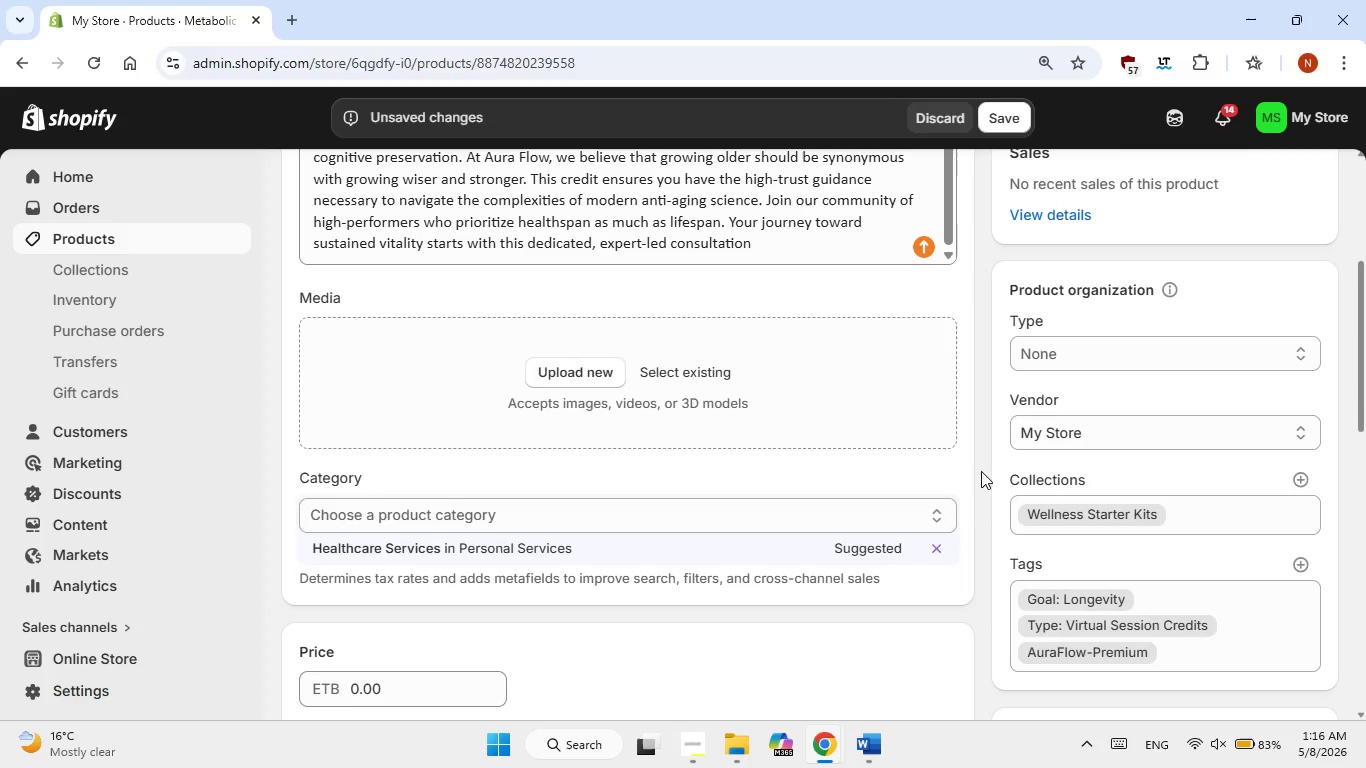 
left_click([981, 471])
 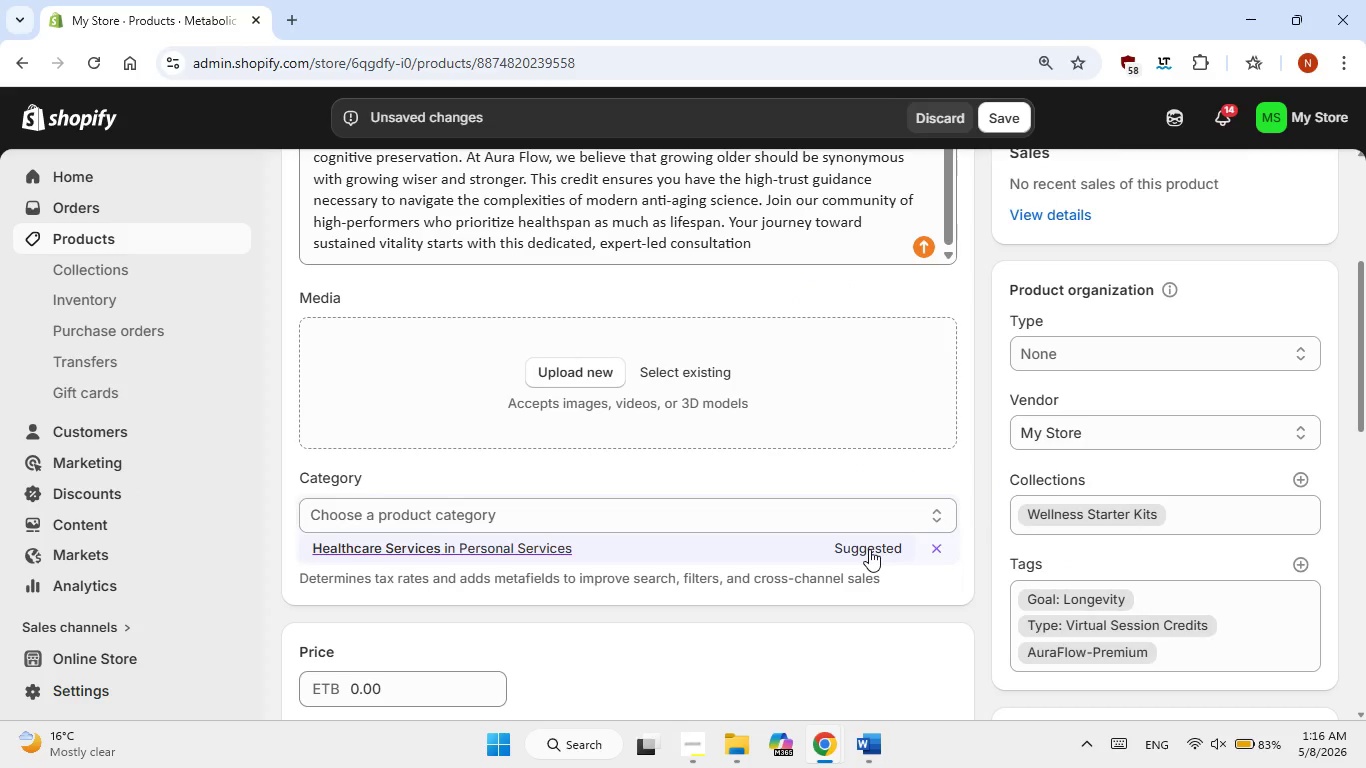 
left_click([869, 549])
 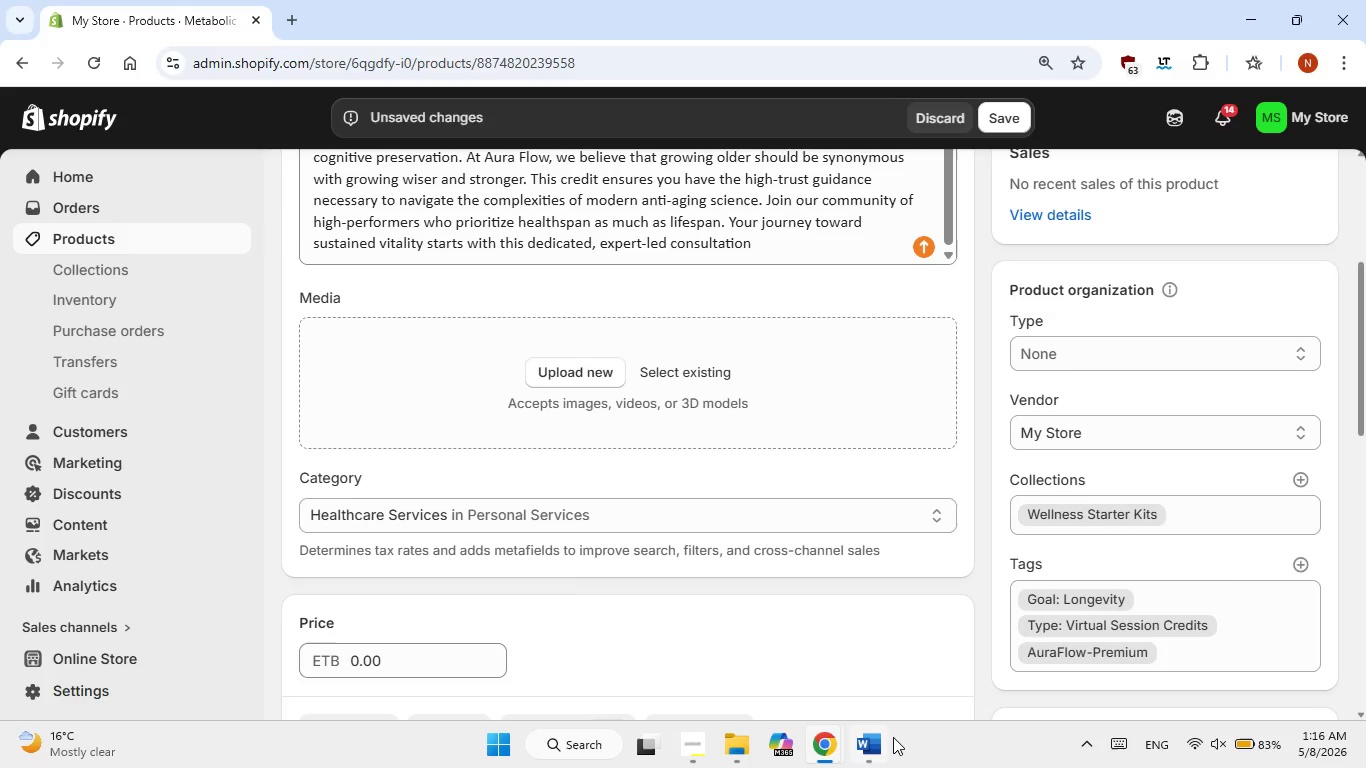 
double_click([877, 742])
 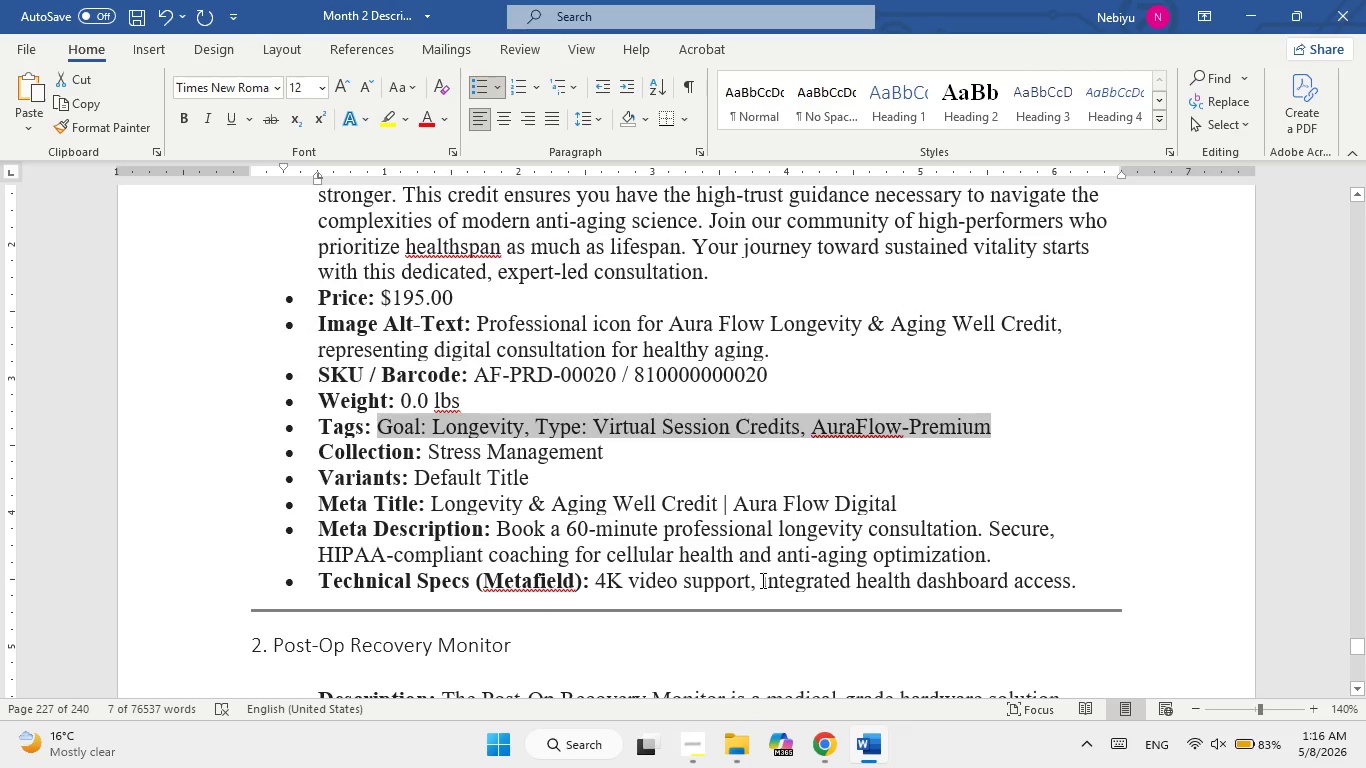 
scroll: coordinate [761, 580], scroll_direction: down, amount: 1.0
 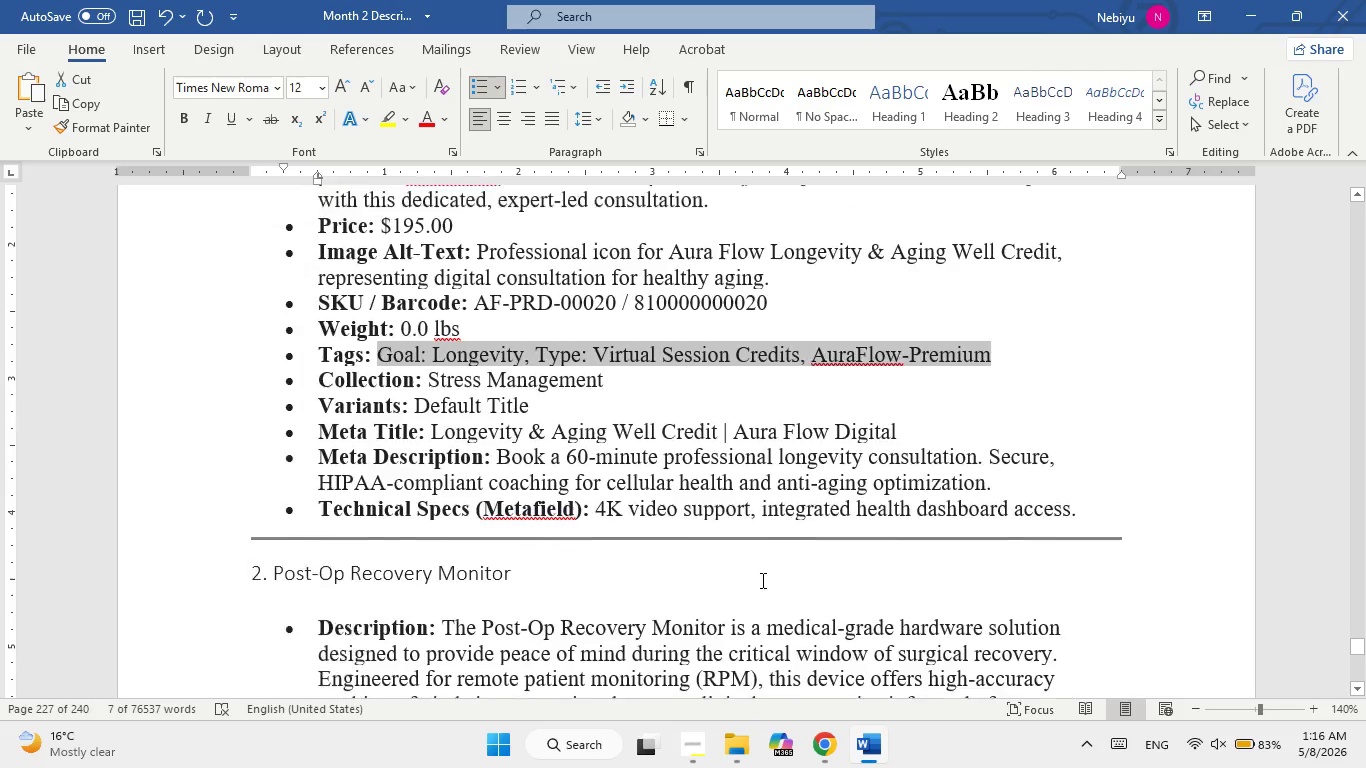 
scroll: coordinate [761, 580], scroll_direction: up, amount: 1.0
 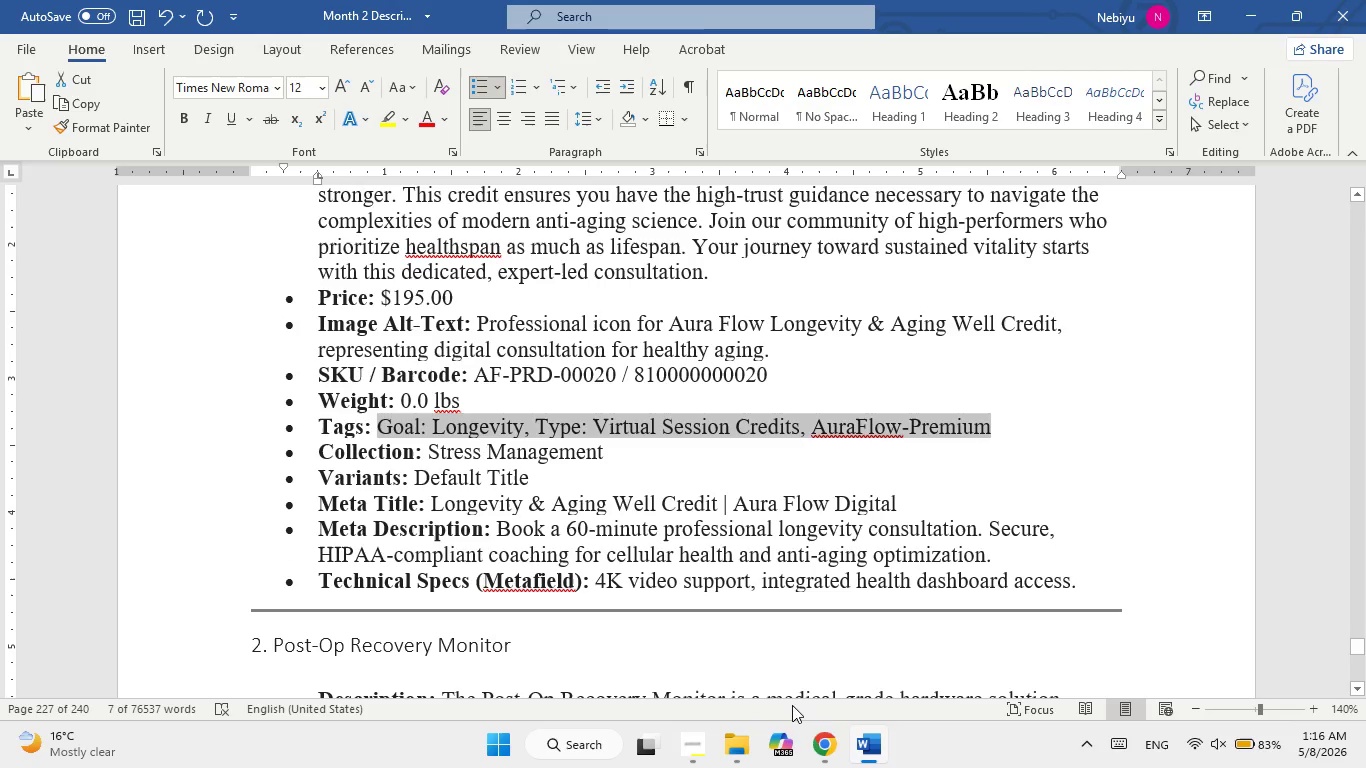 
left_click([876, 755])
 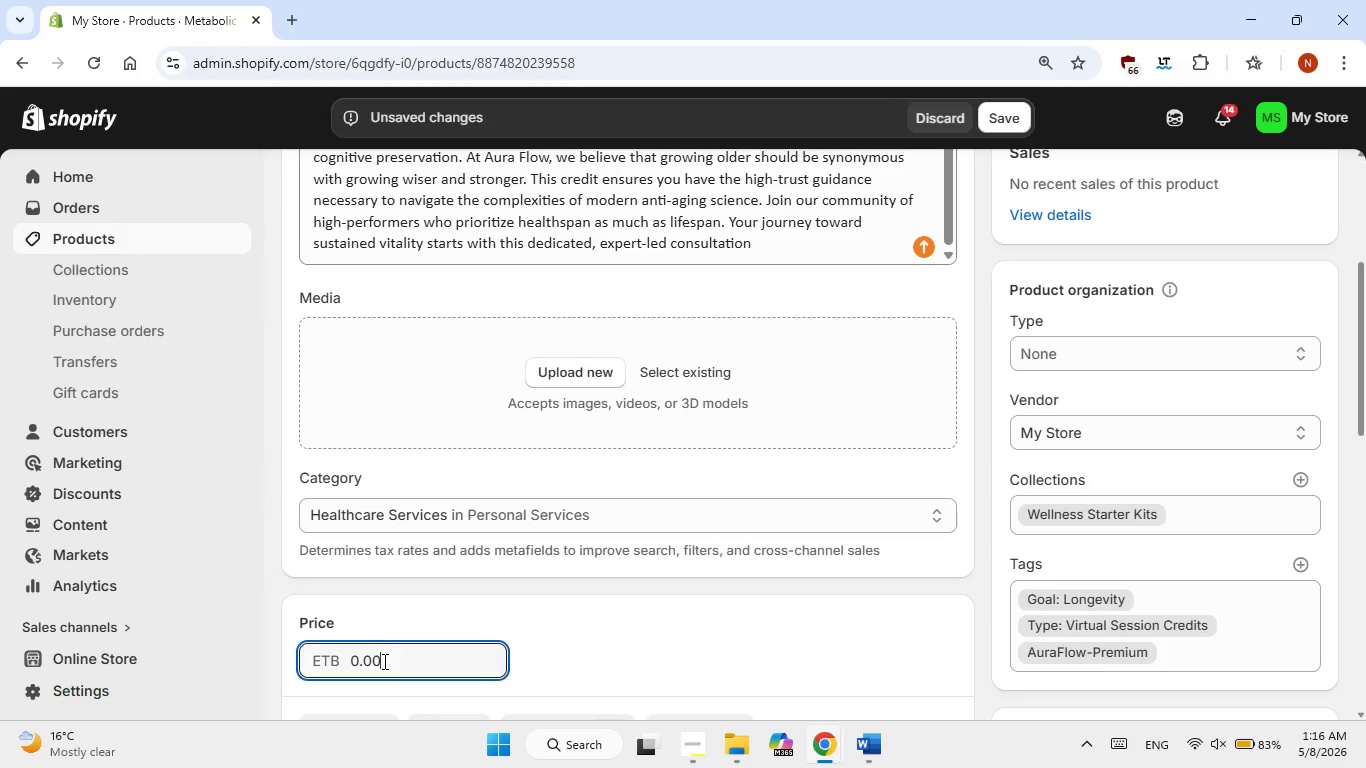 
double_click([383, 661])
 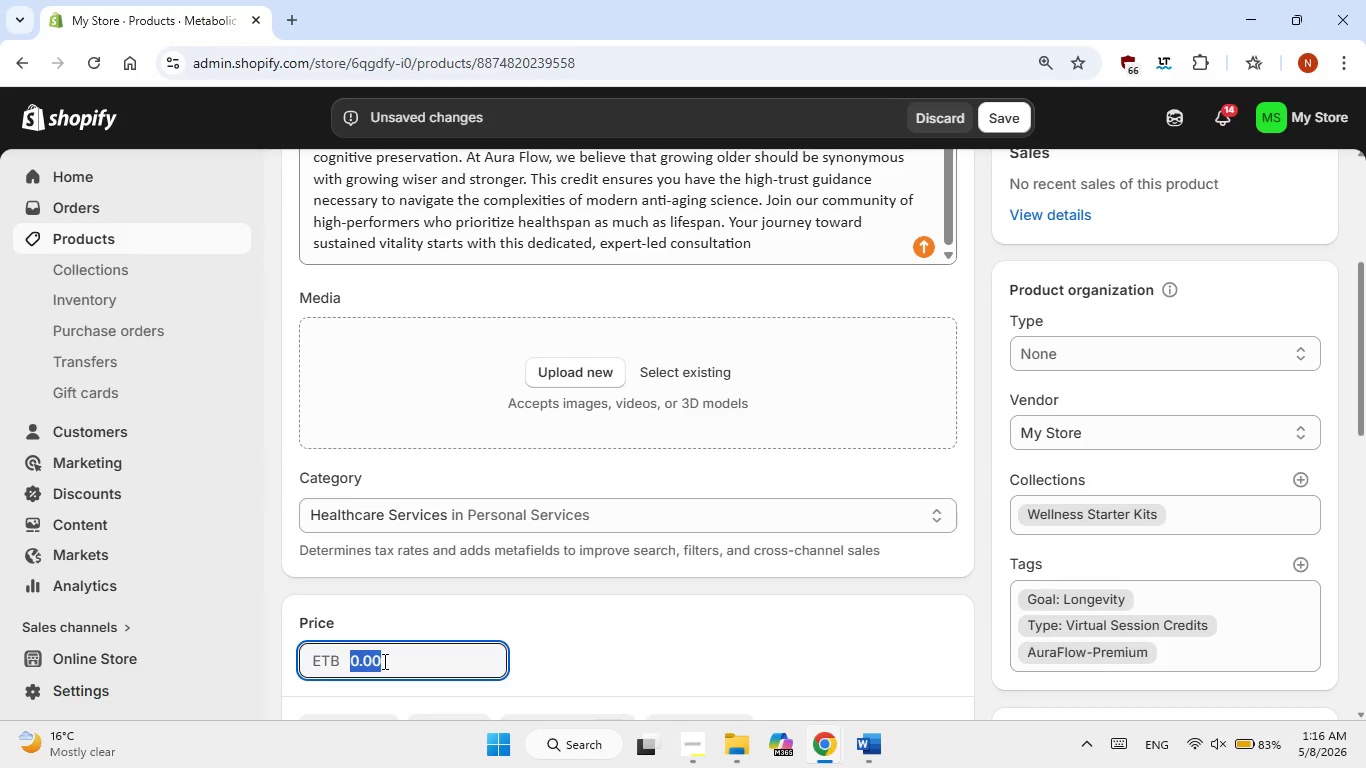 
key(Numpad1)
 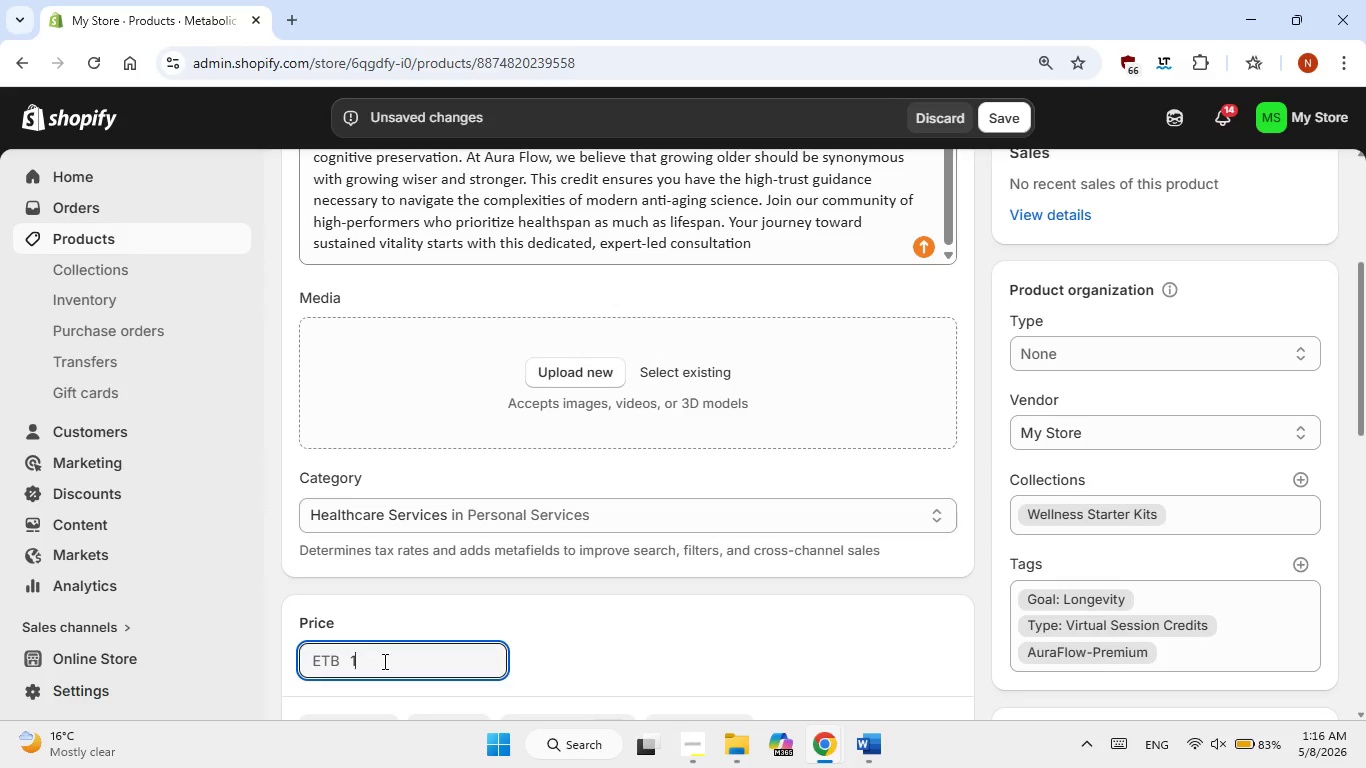 
key(Numpad9)
 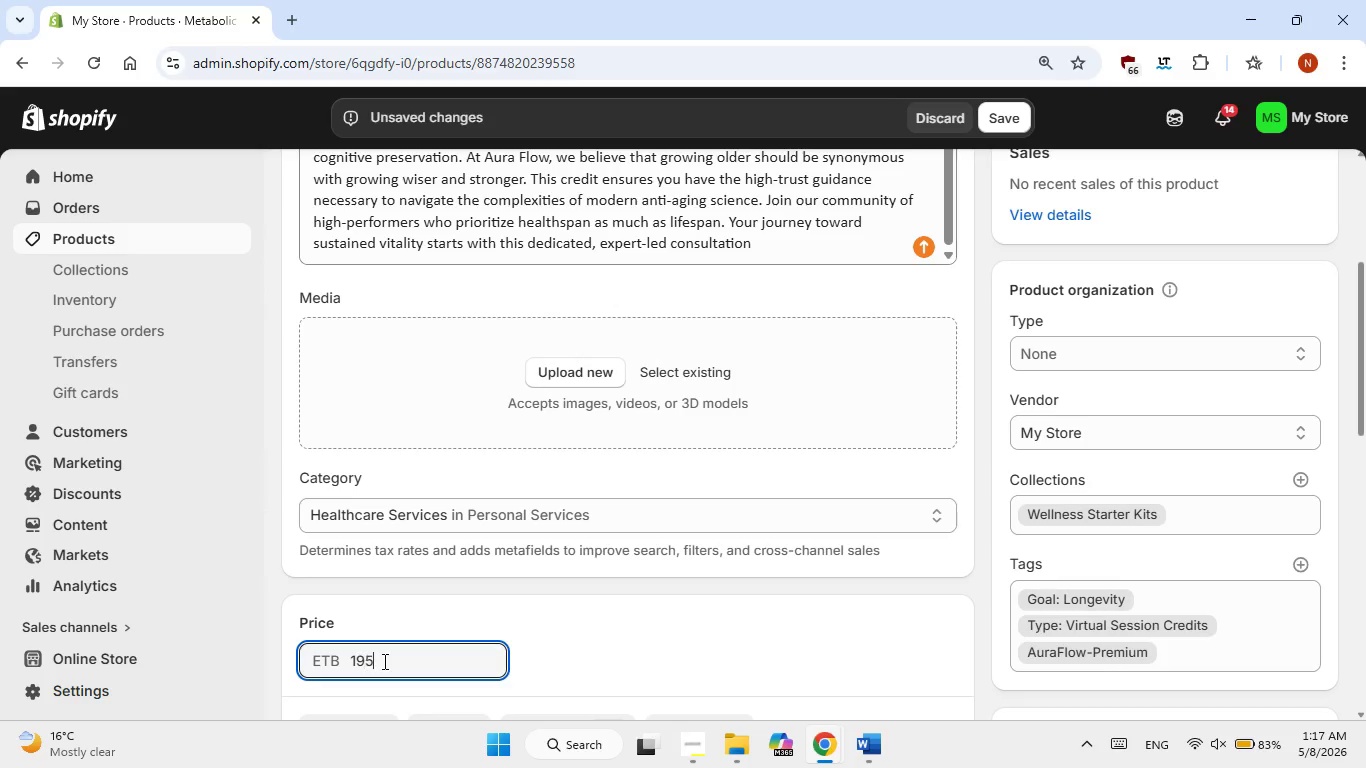 
key(Numpad5)
 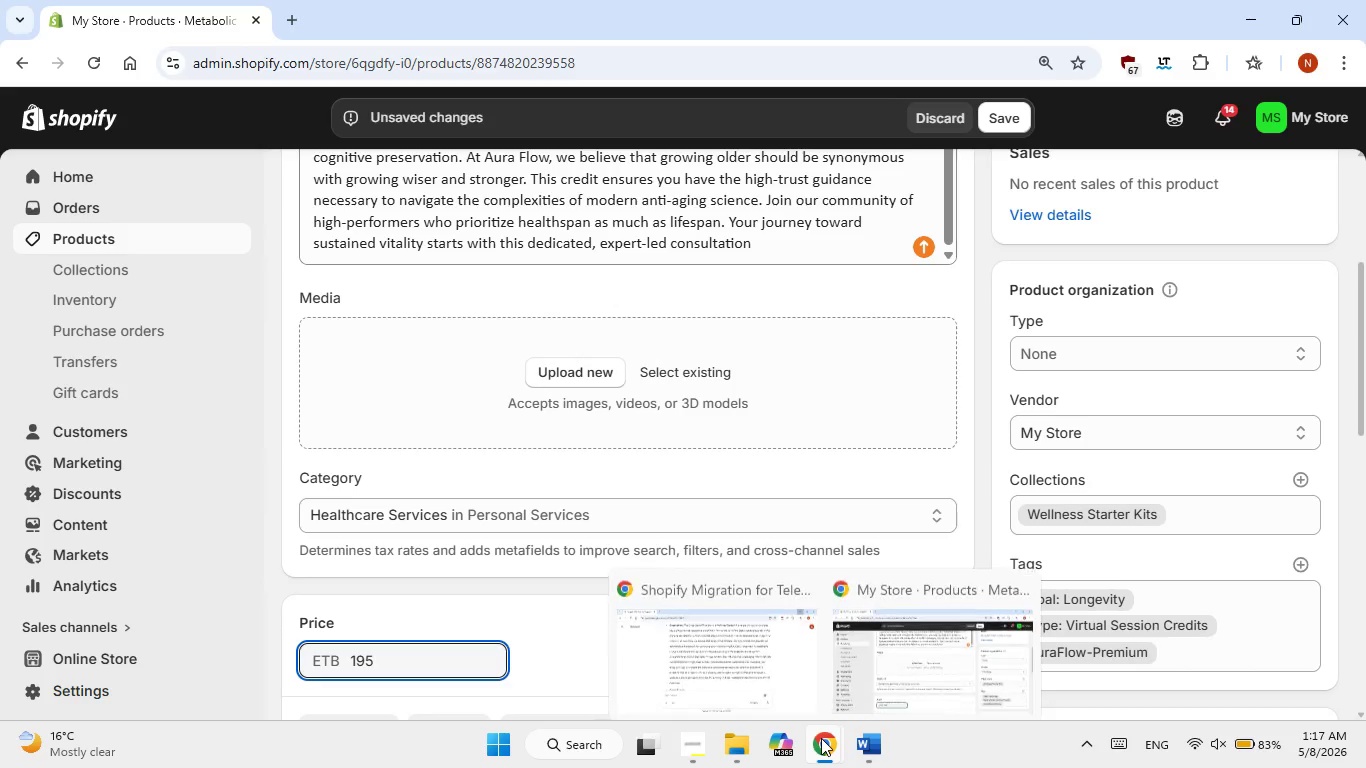 
left_click([860, 737])
 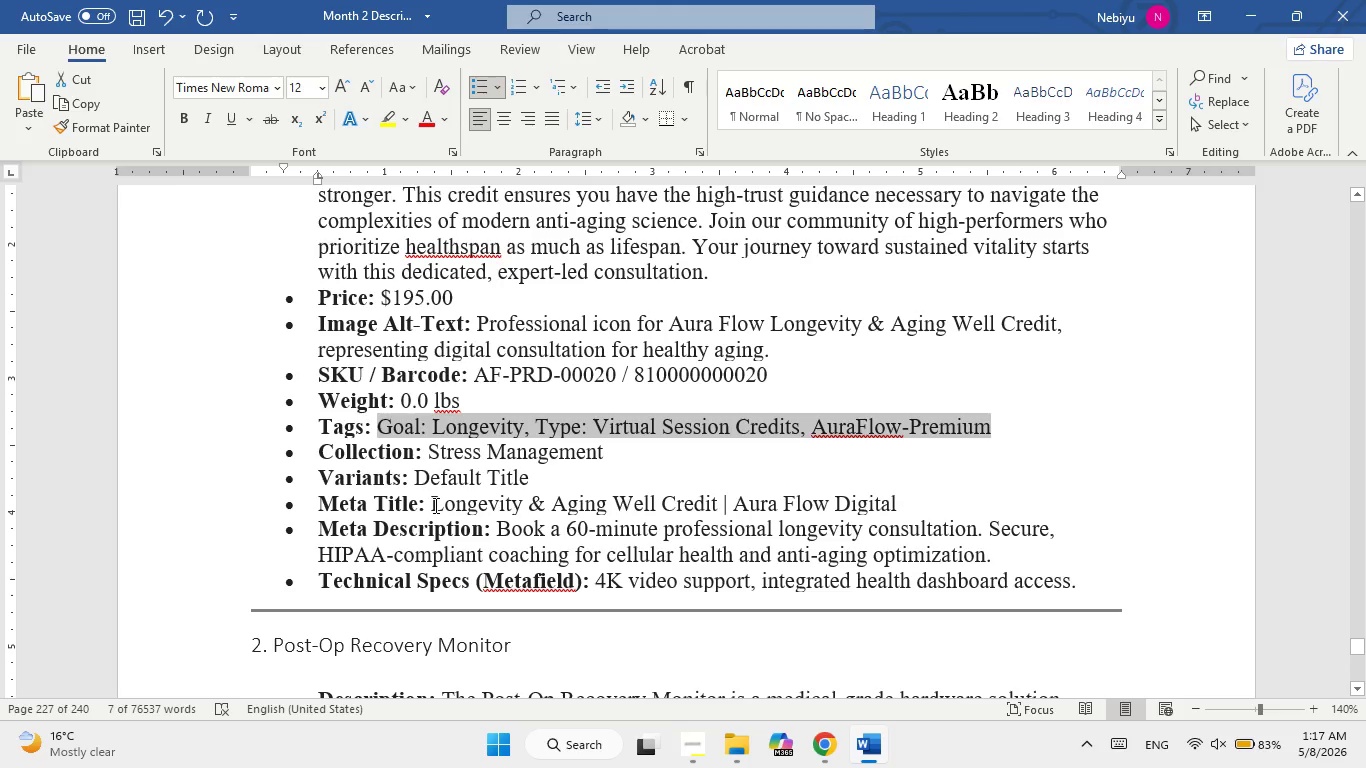 
wait(6.95)
 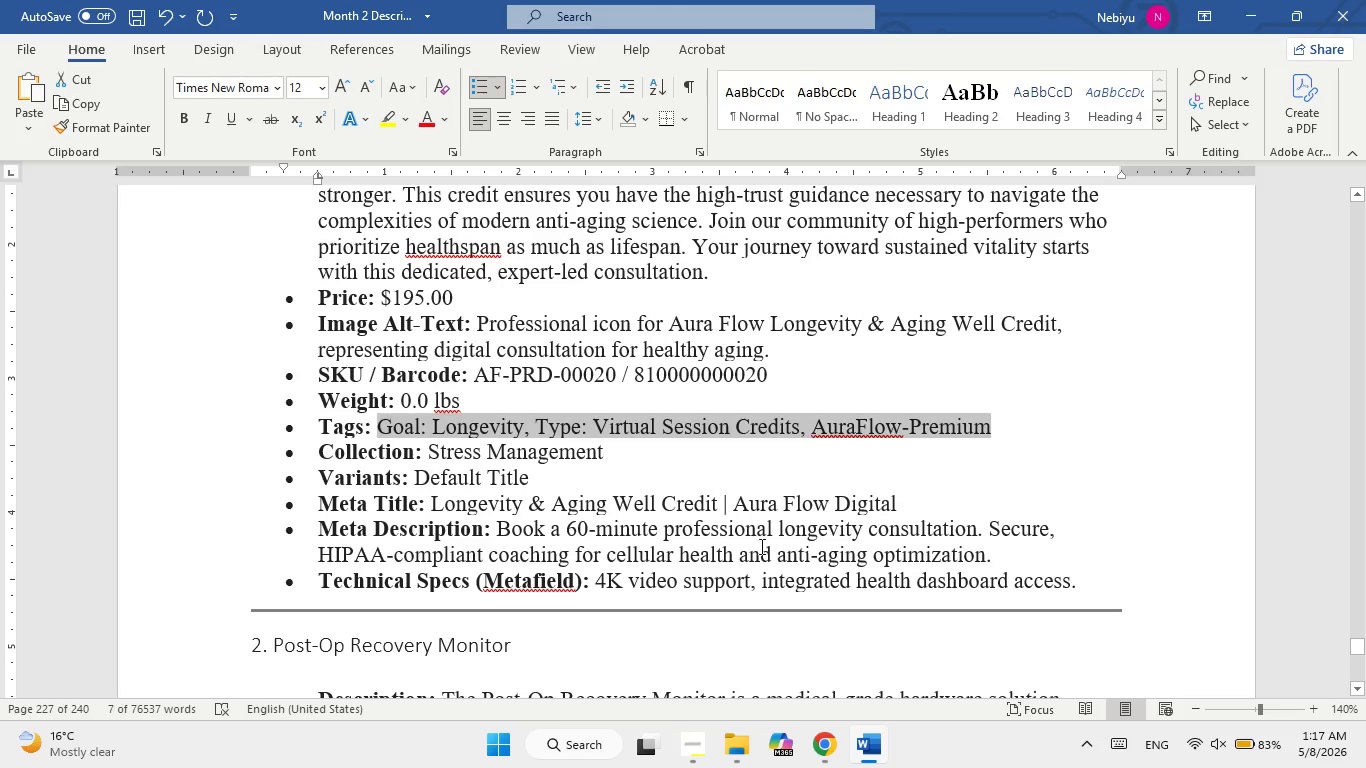 
left_click_drag(start_coordinate=[440, 506], to_coordinate=[865, 504])
 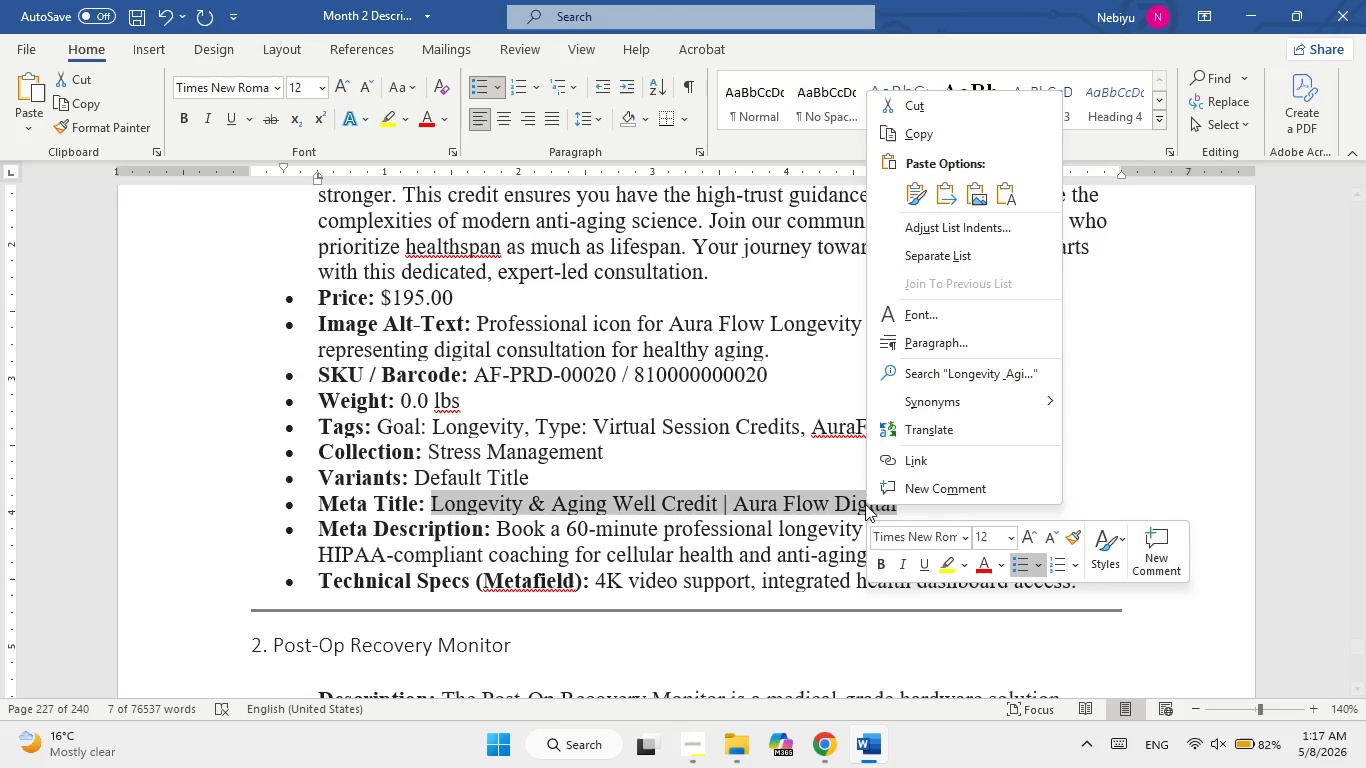 
right_click([865, 504])
 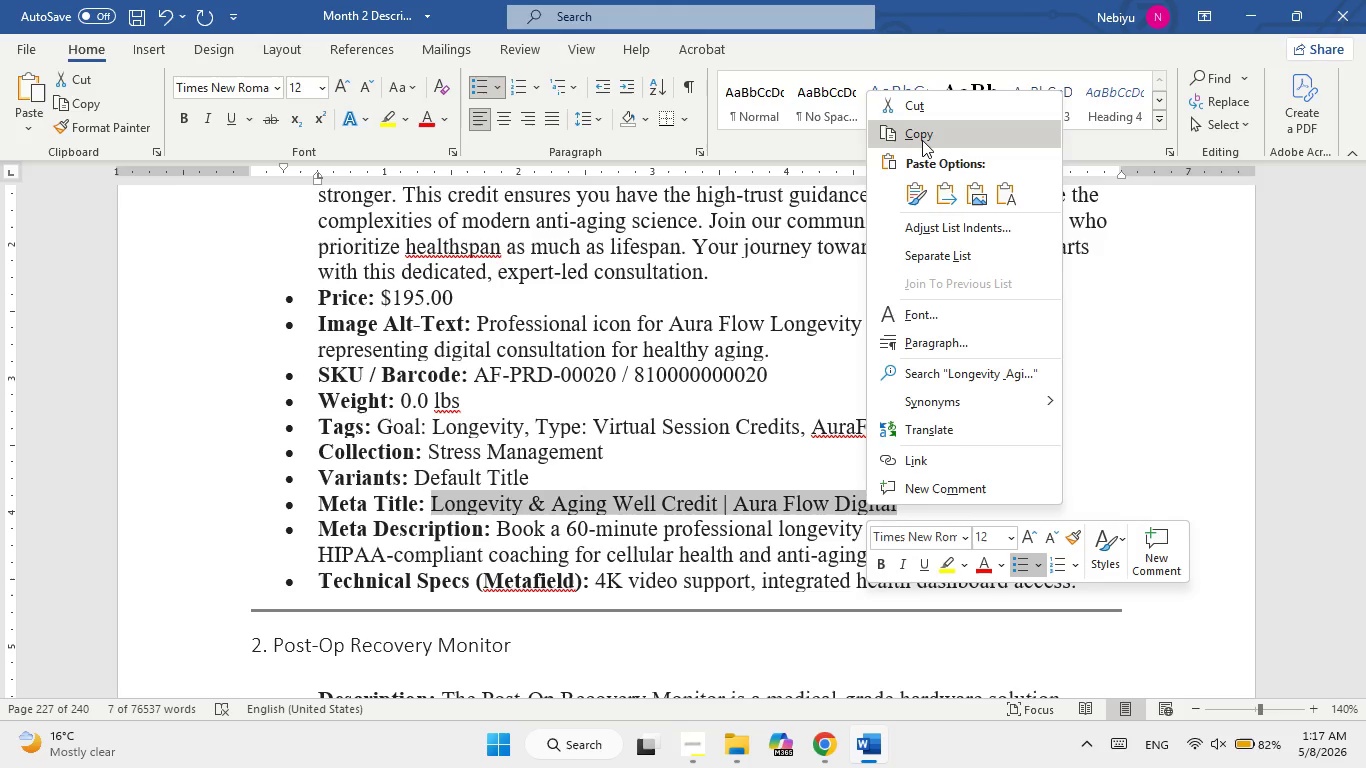 
left_click([922, 140])
 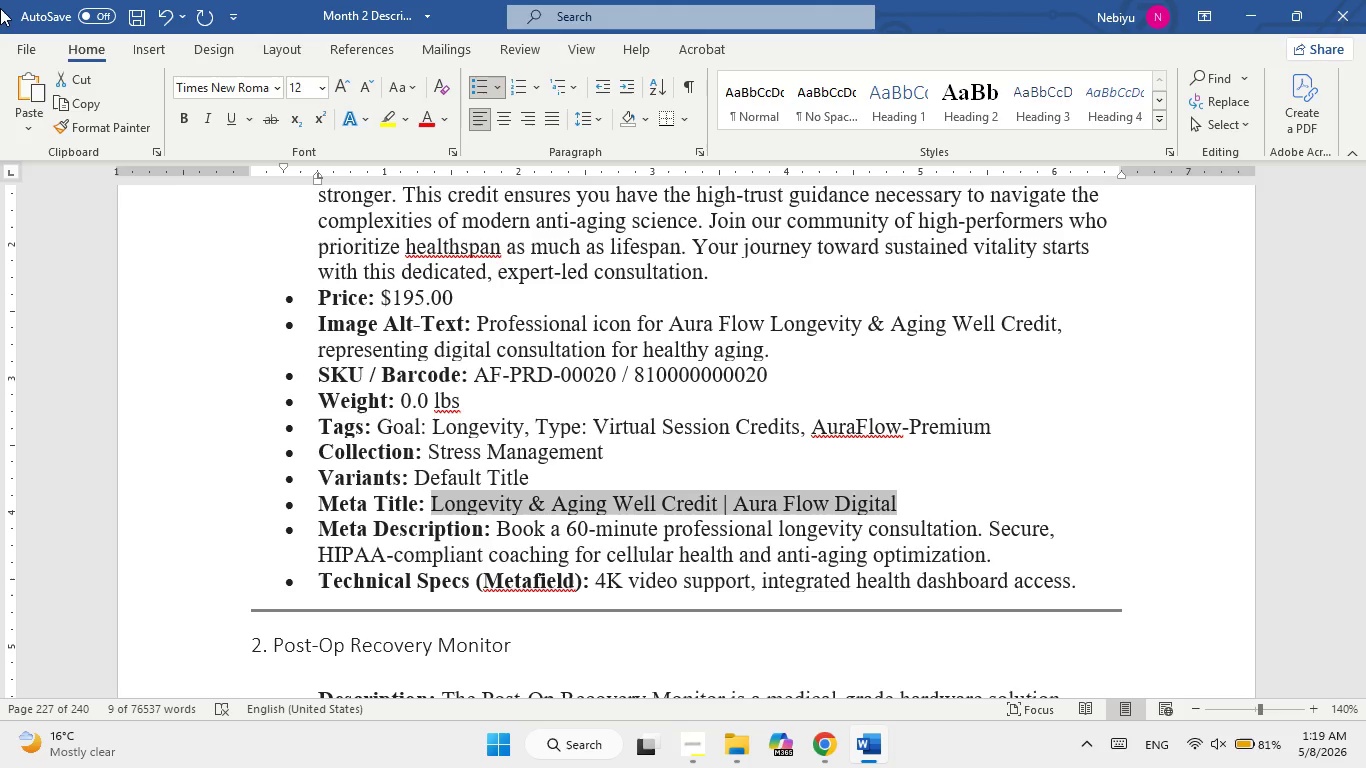 
wait(135.52)
 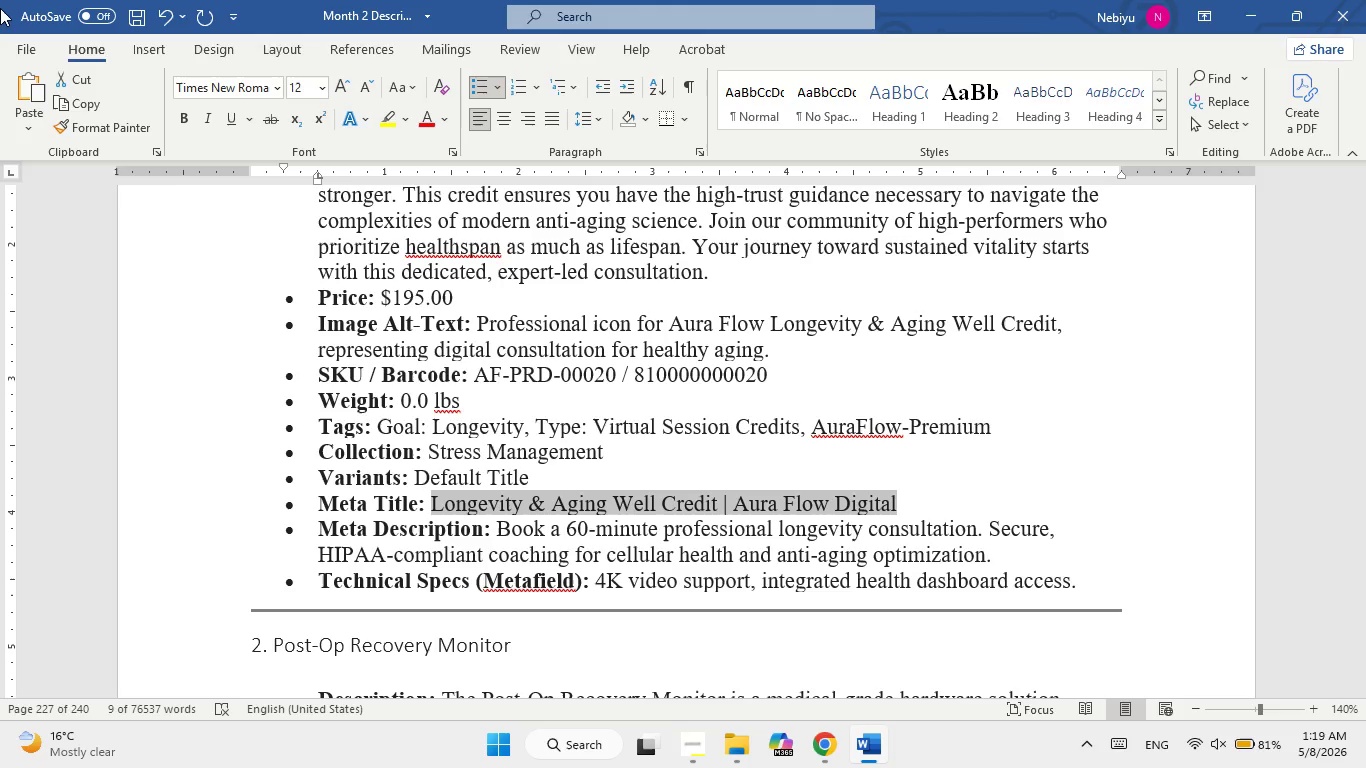 
left_click_drag(start_coordinate=[515, 530], to_coordinate=[1003, 557])
 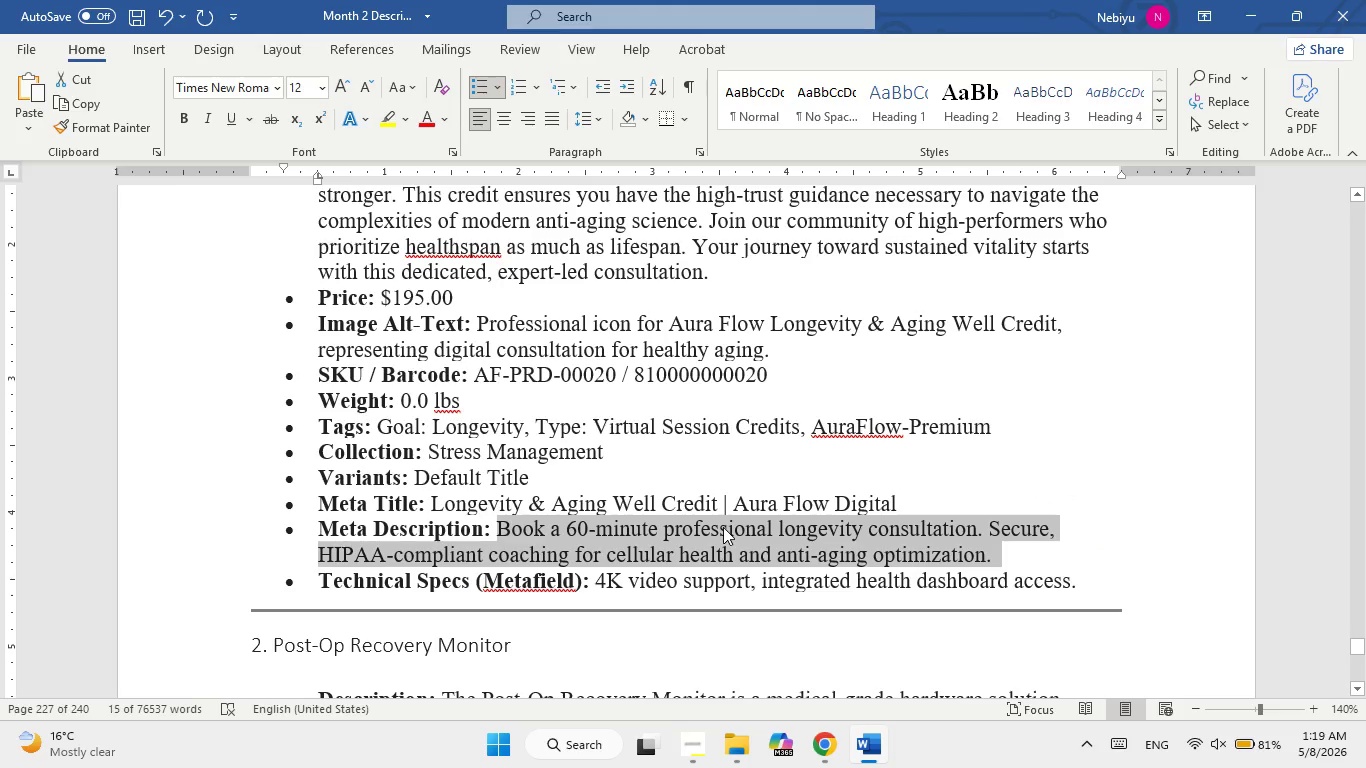 
right_click([723, 527])
 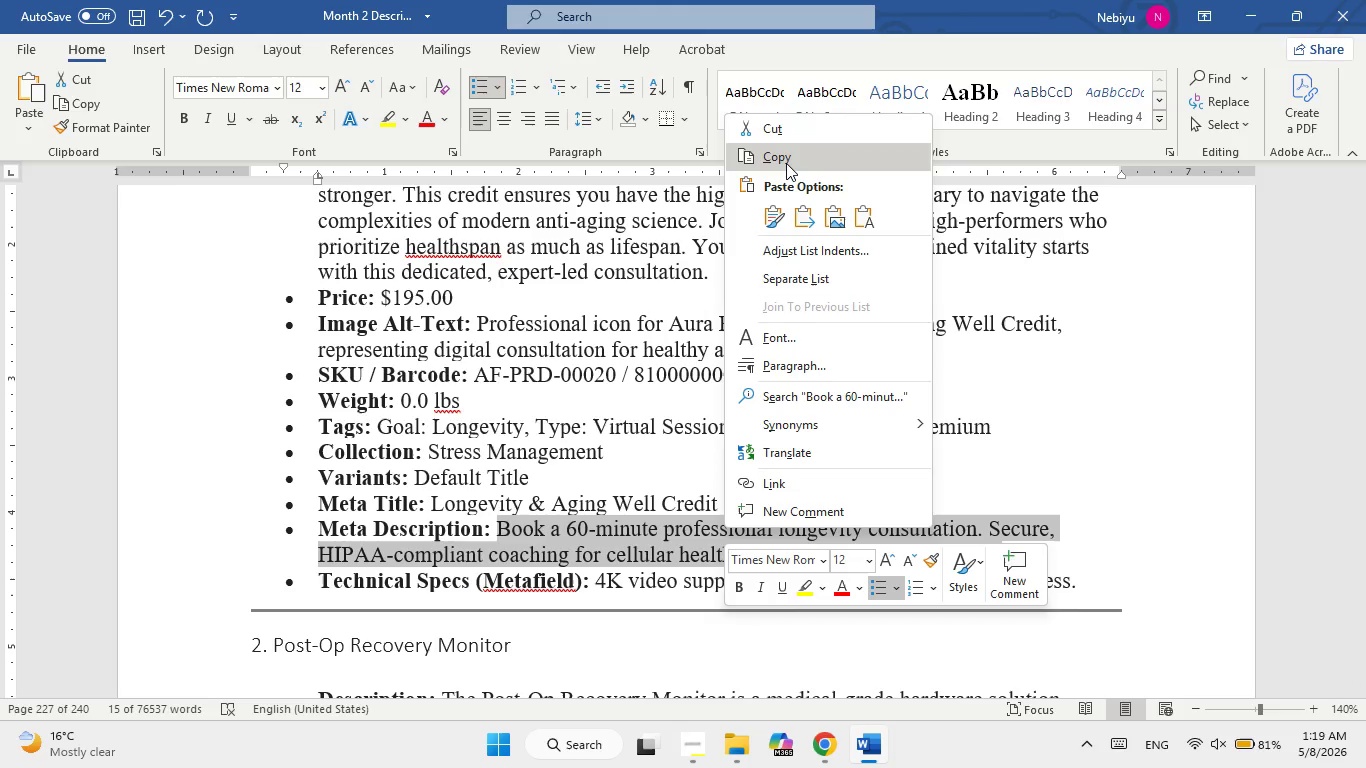 
left_click([786, 163])
 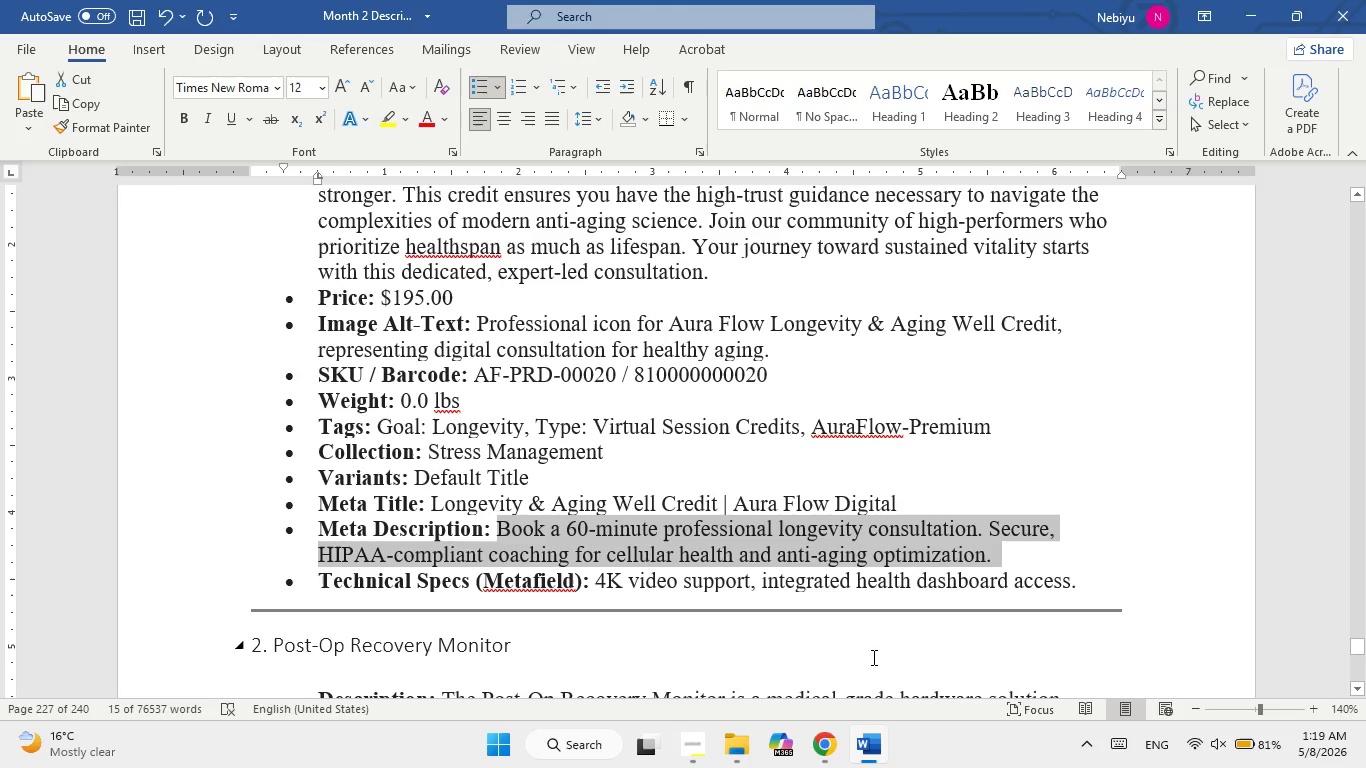 
left_click([867, 743])
 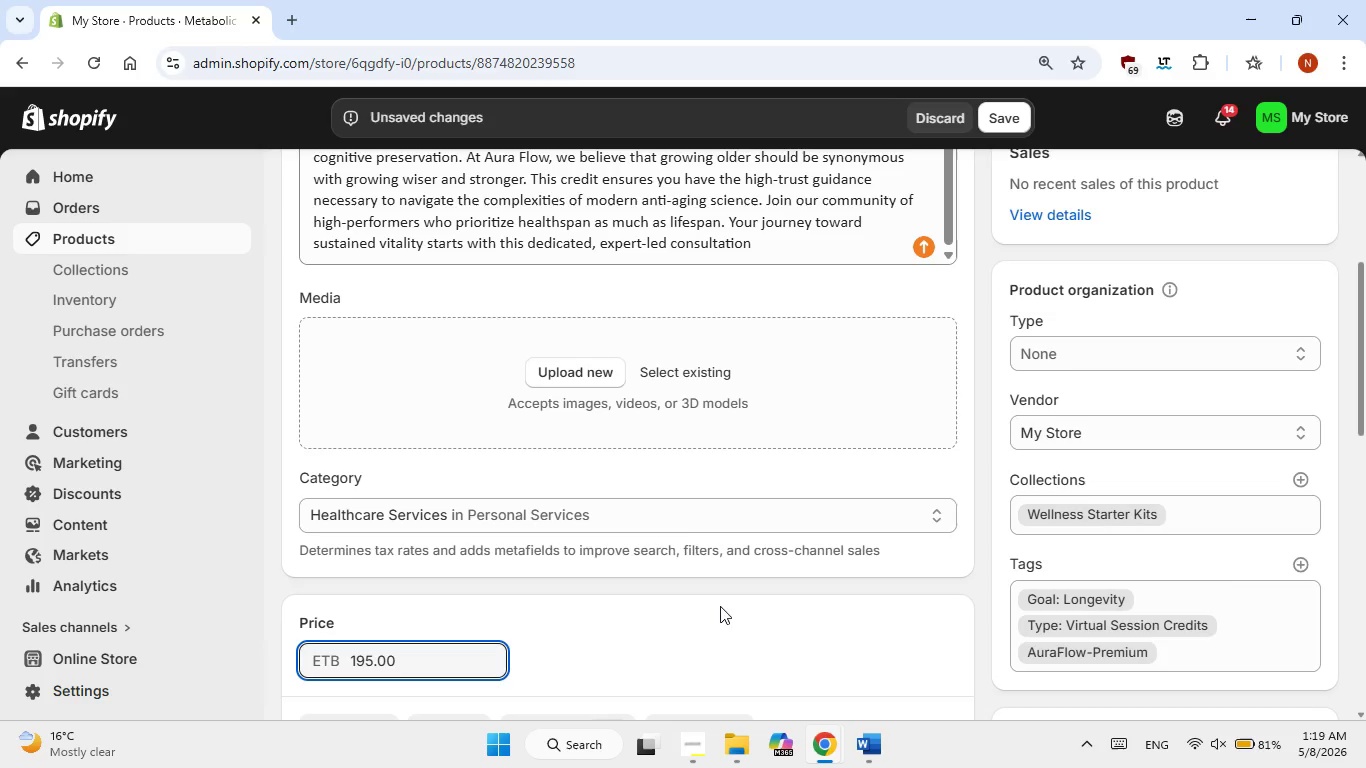 
scroll: coordinate [672, 517], scroll_direction: down, amount: 6.0
 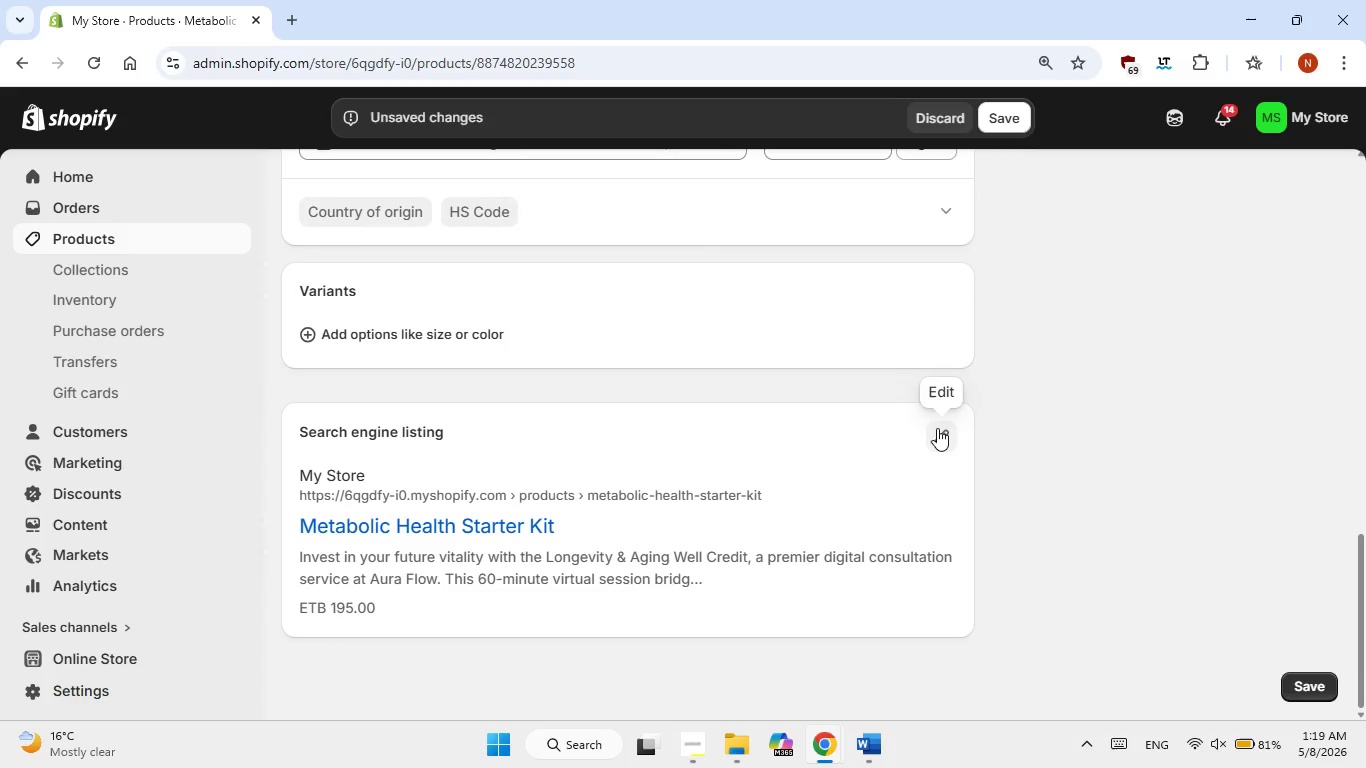 
left_click([939, 426])
 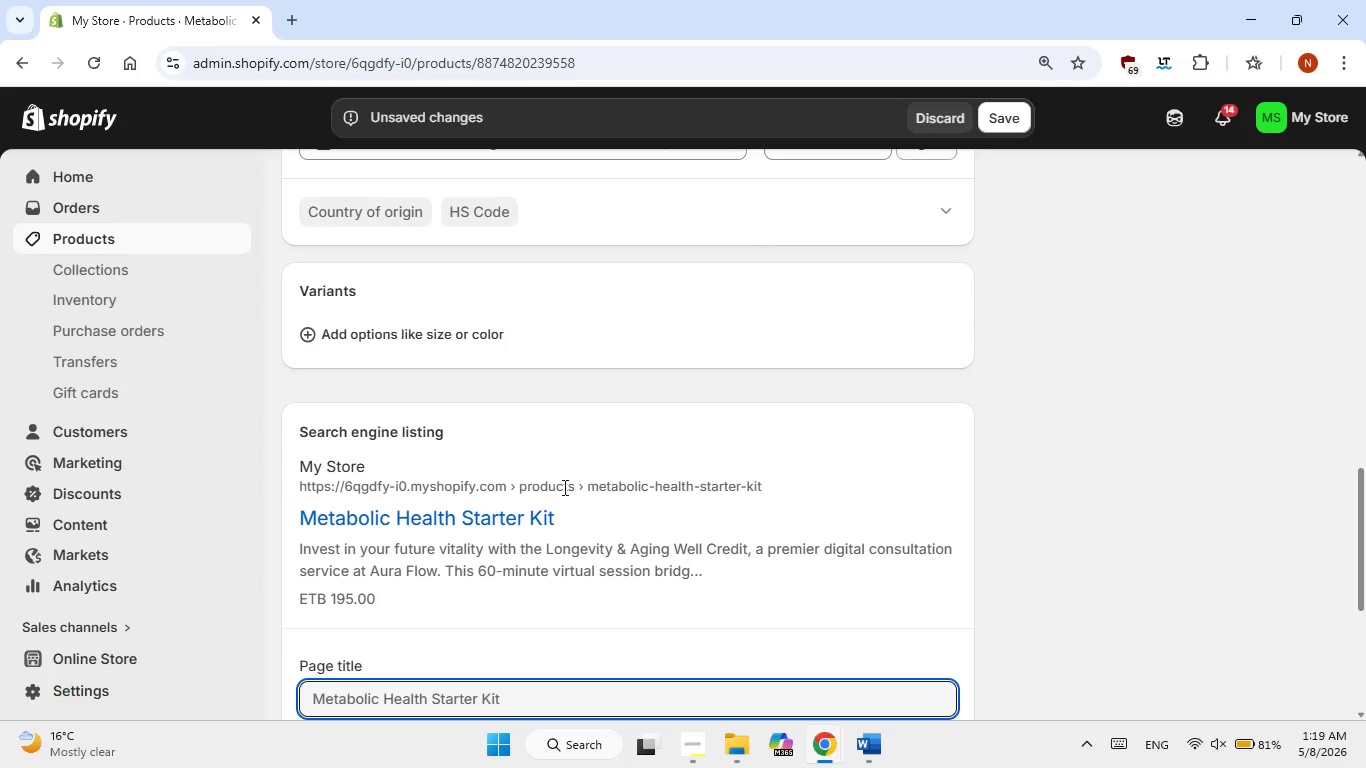 
scroll: coordinate [563, 487], scroll_direction: down, amount: 2.0
 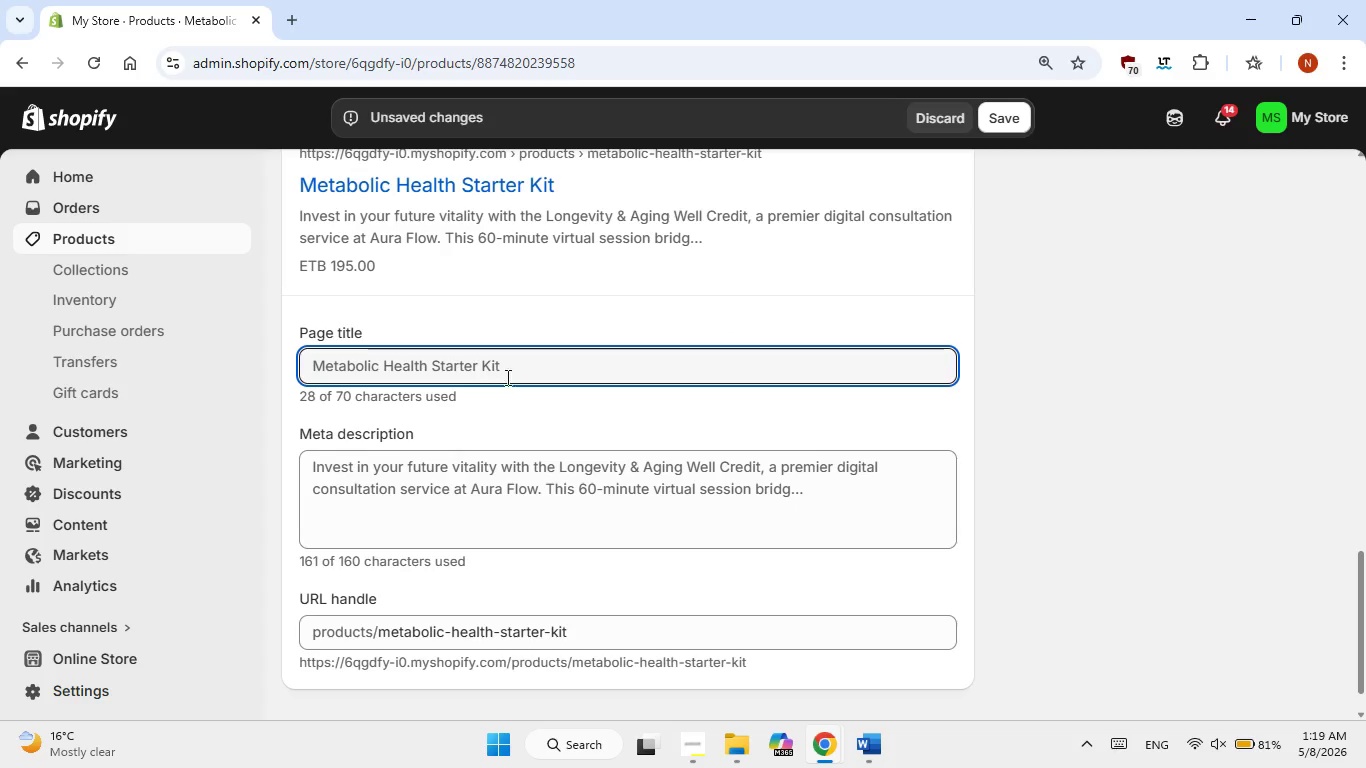 
double_click([507, 365])
 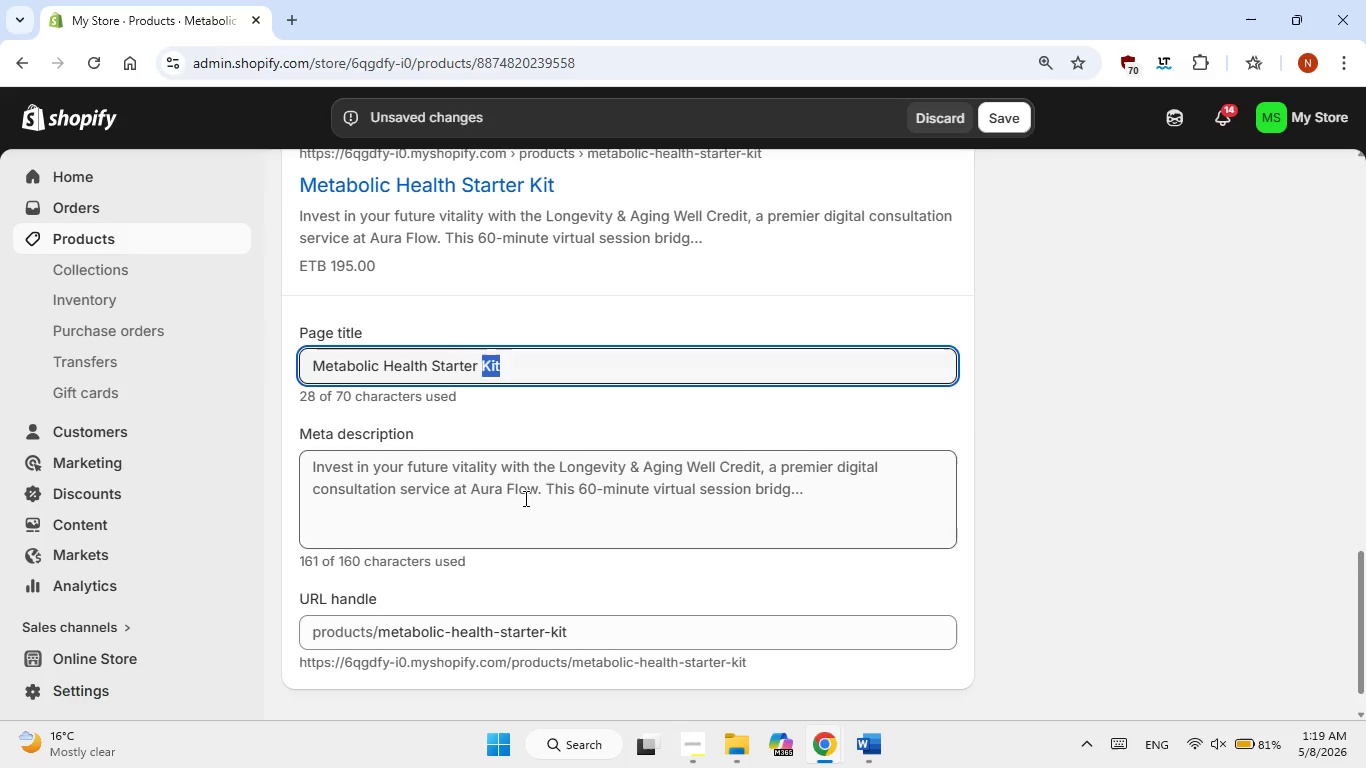 
double_click([524, 498])
 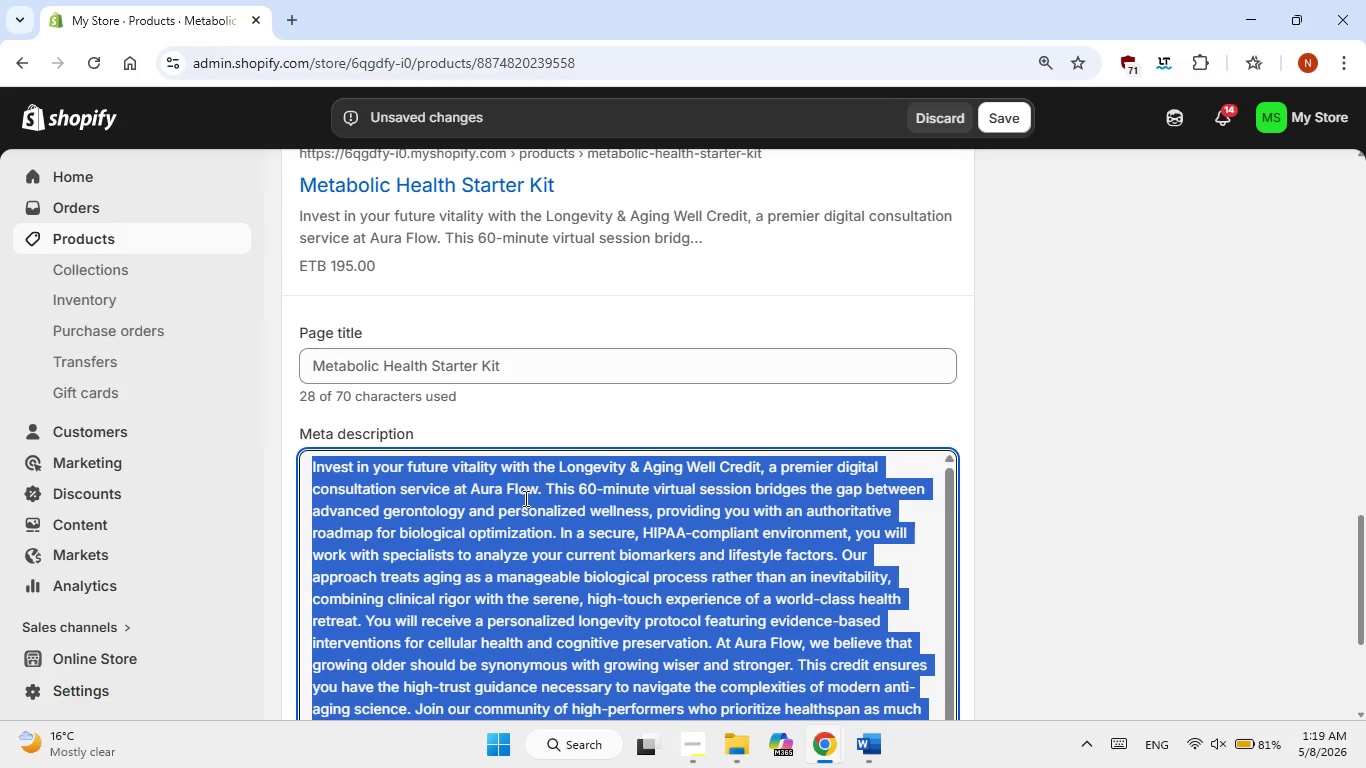 
triple_click([524, 498])
 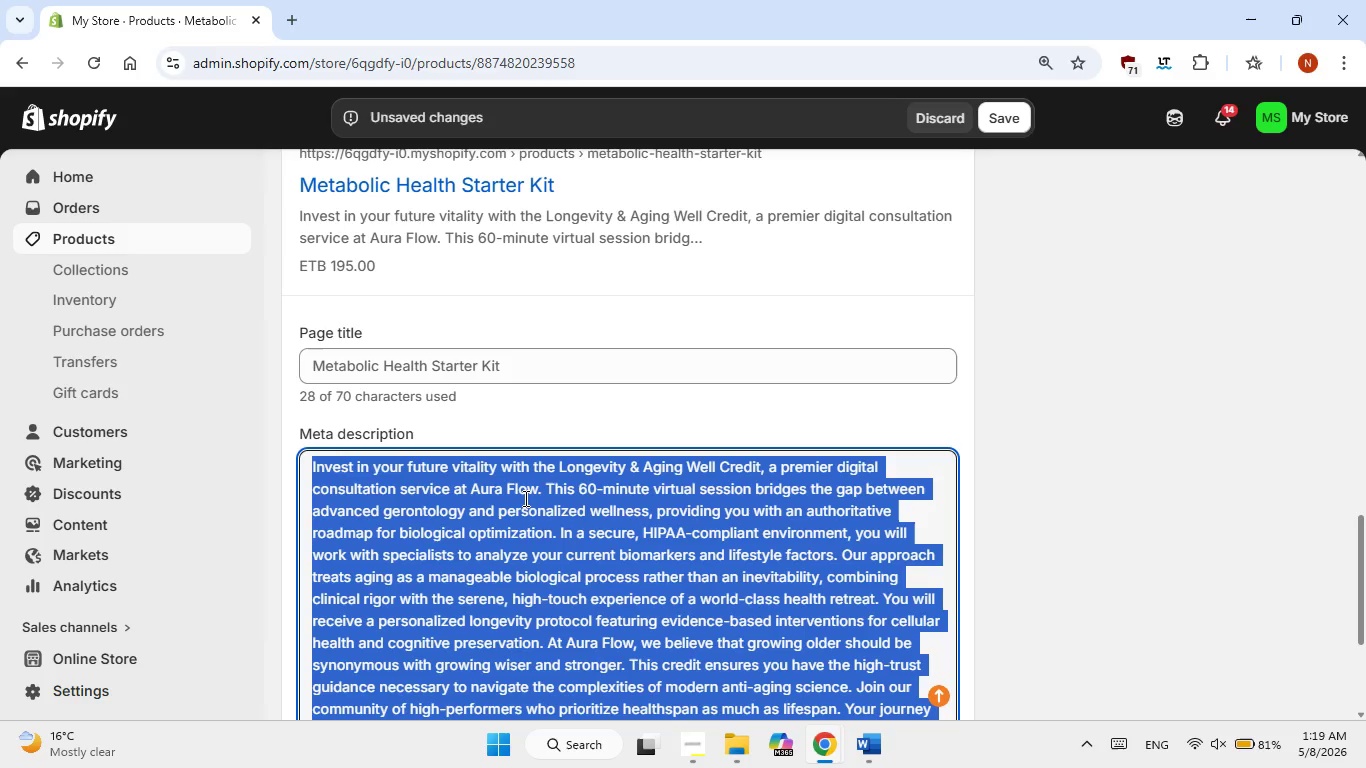 
right_click([524, 498])
 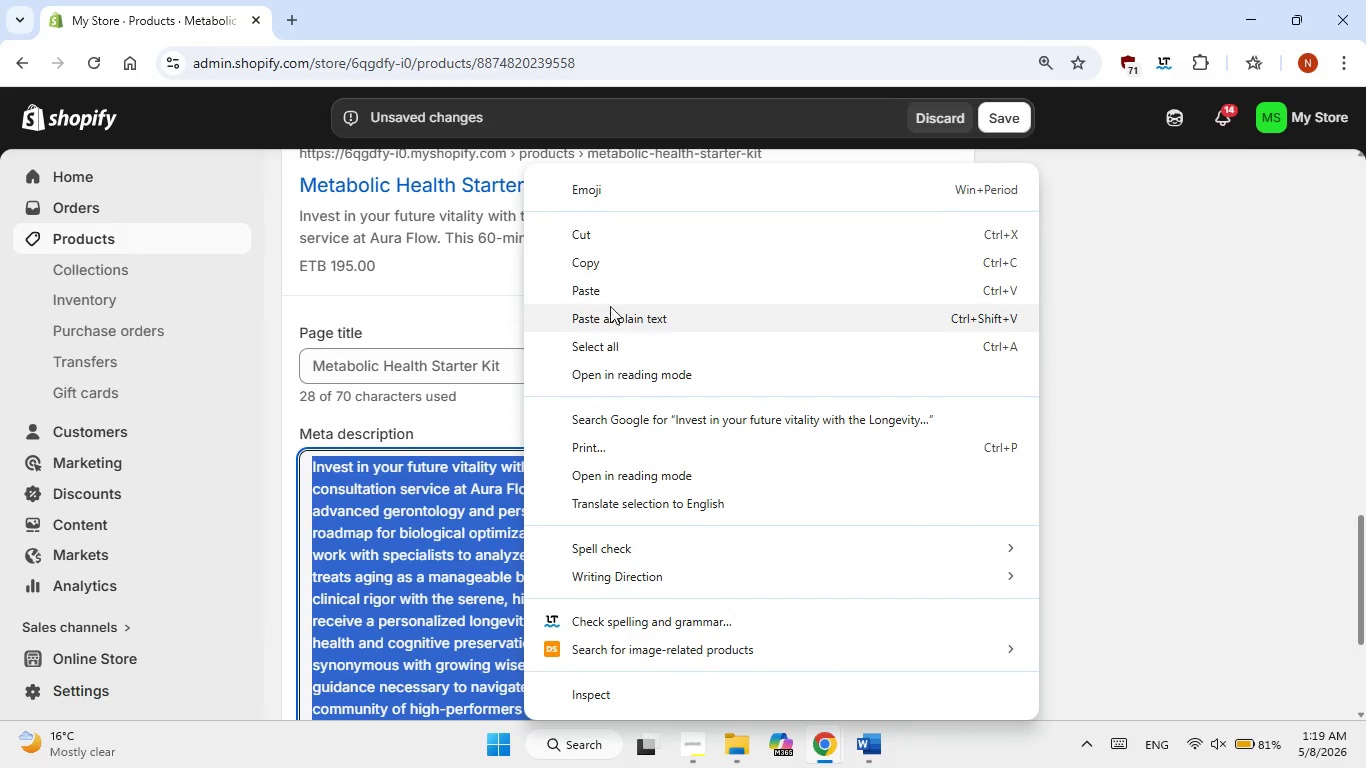 
left_click([610, 291])
 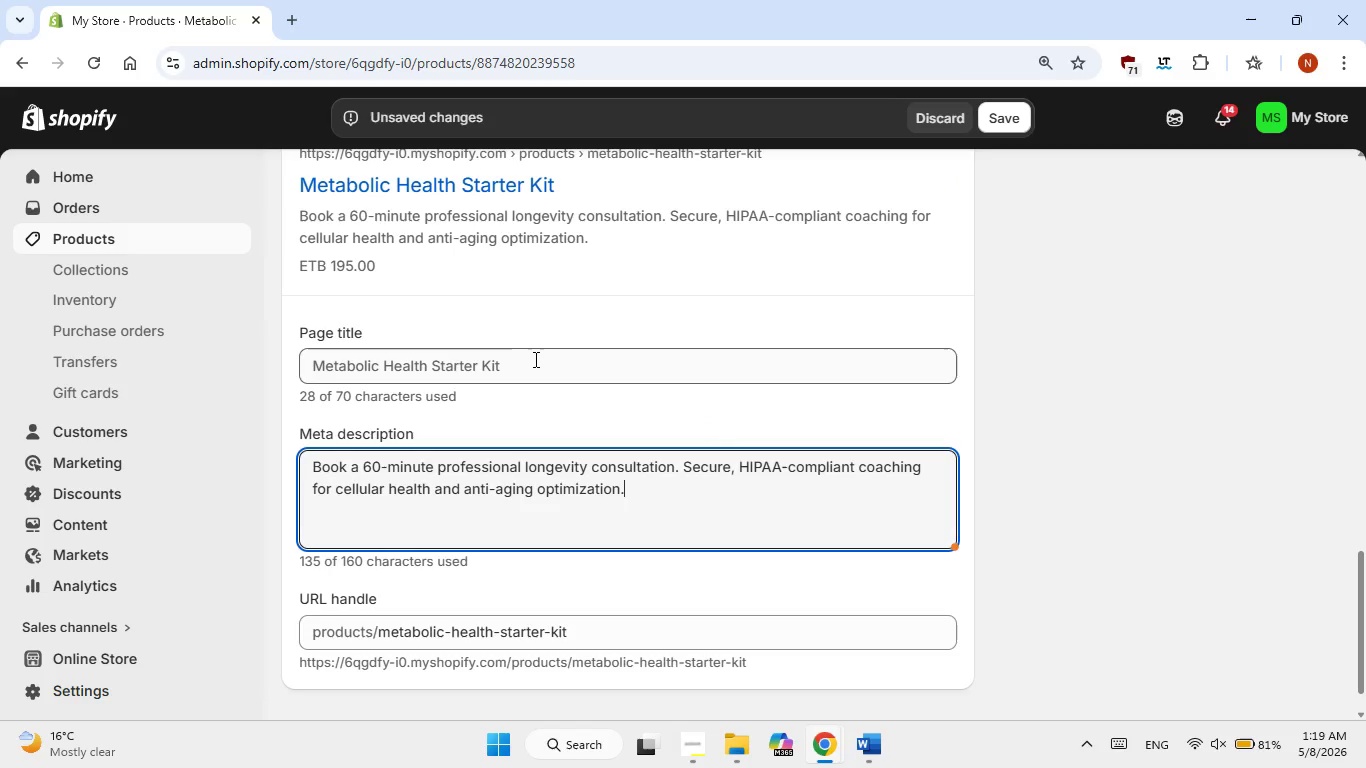 
left_click([534, 359])
 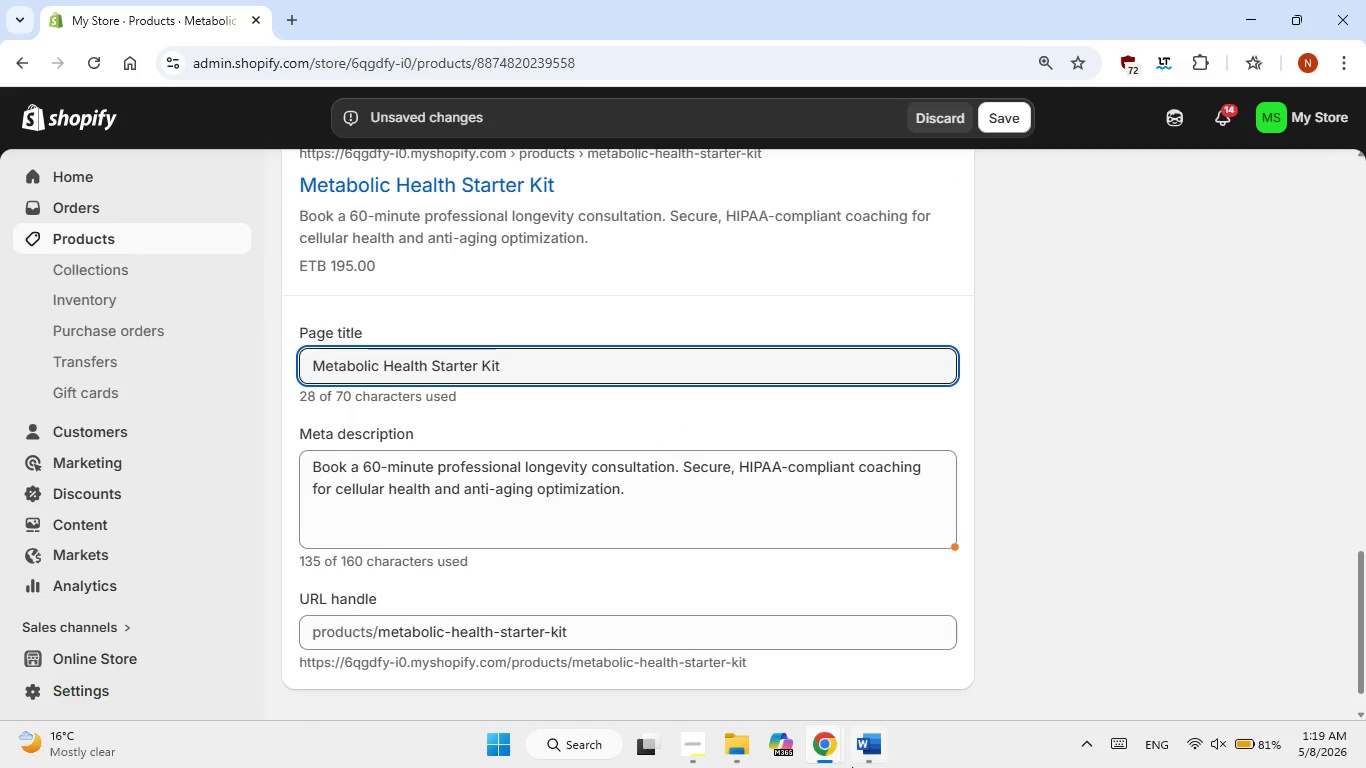 
left_click([860, 749])
 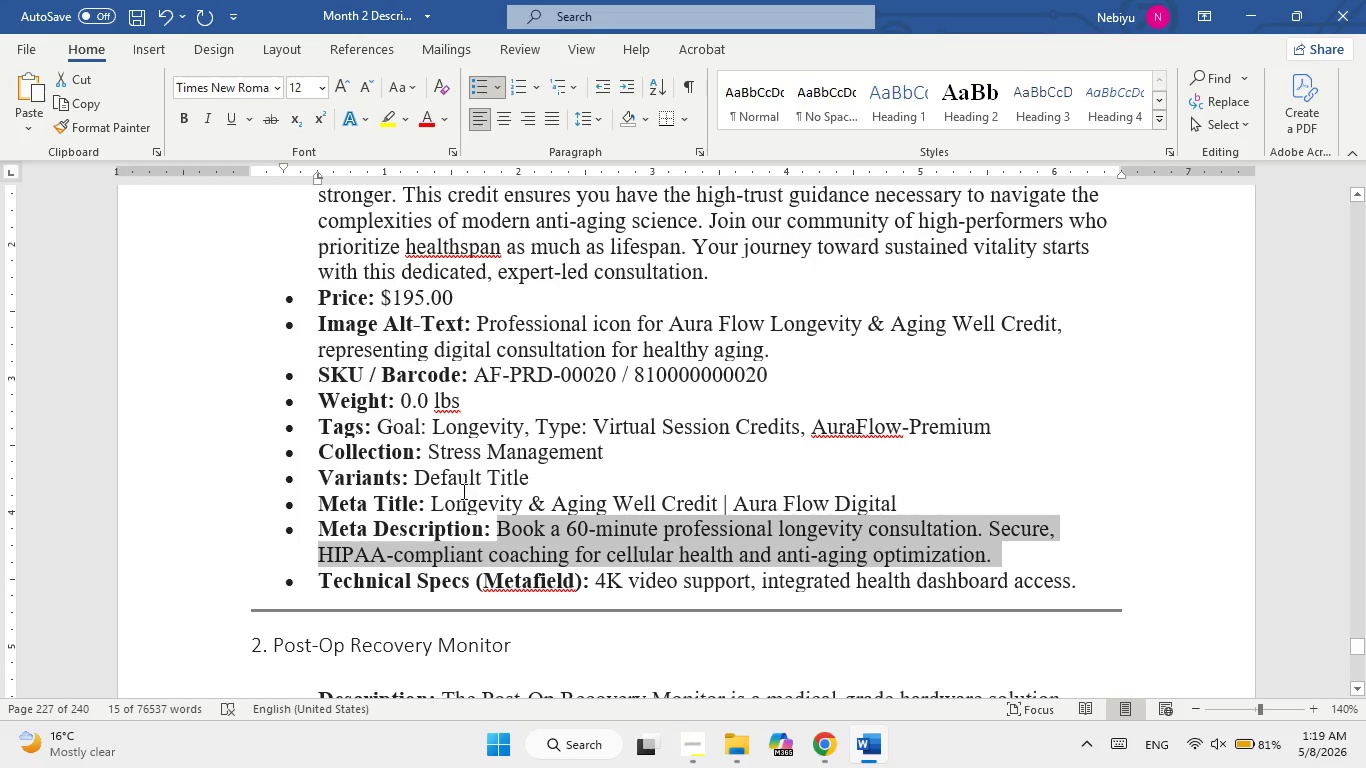 
left_click_drag(start_coordinate=[462, 506], to_coordinate=[844, 506])
 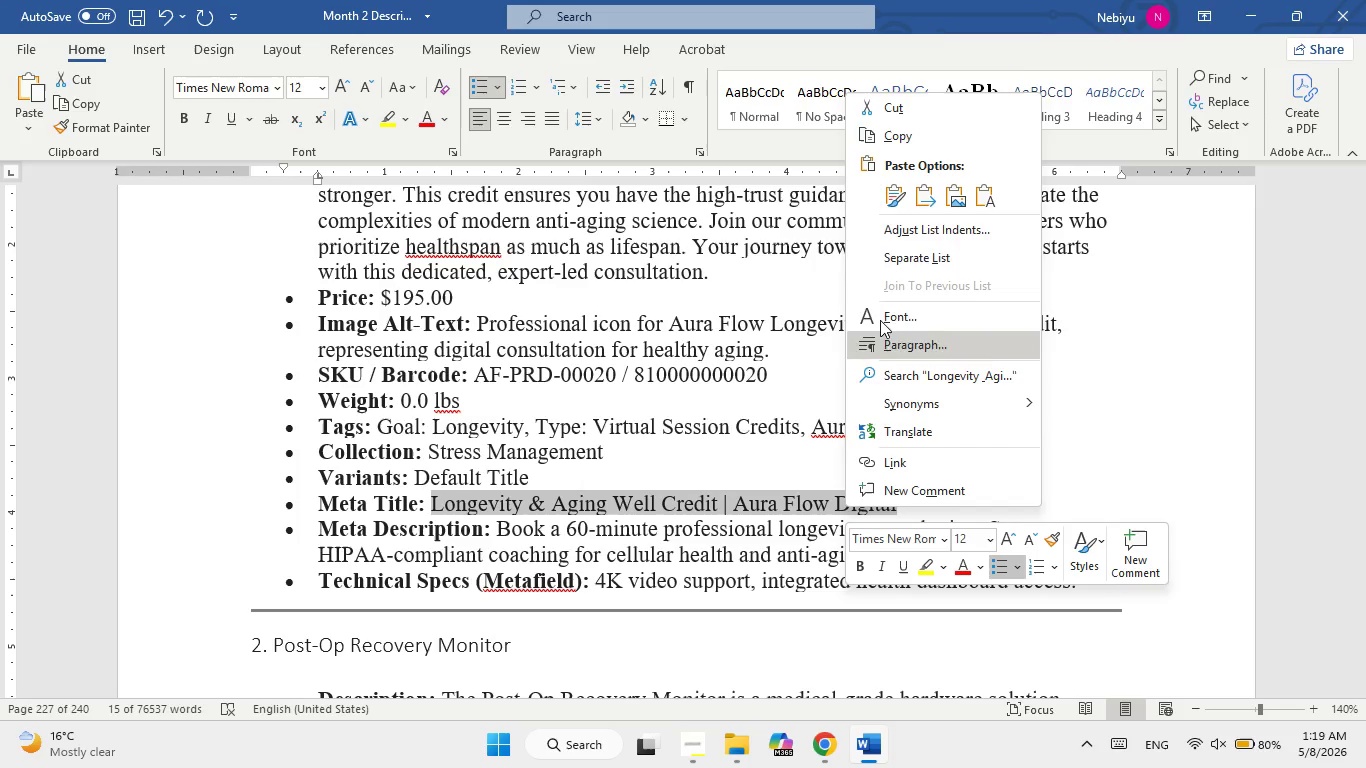 
right_click([844, 506])
 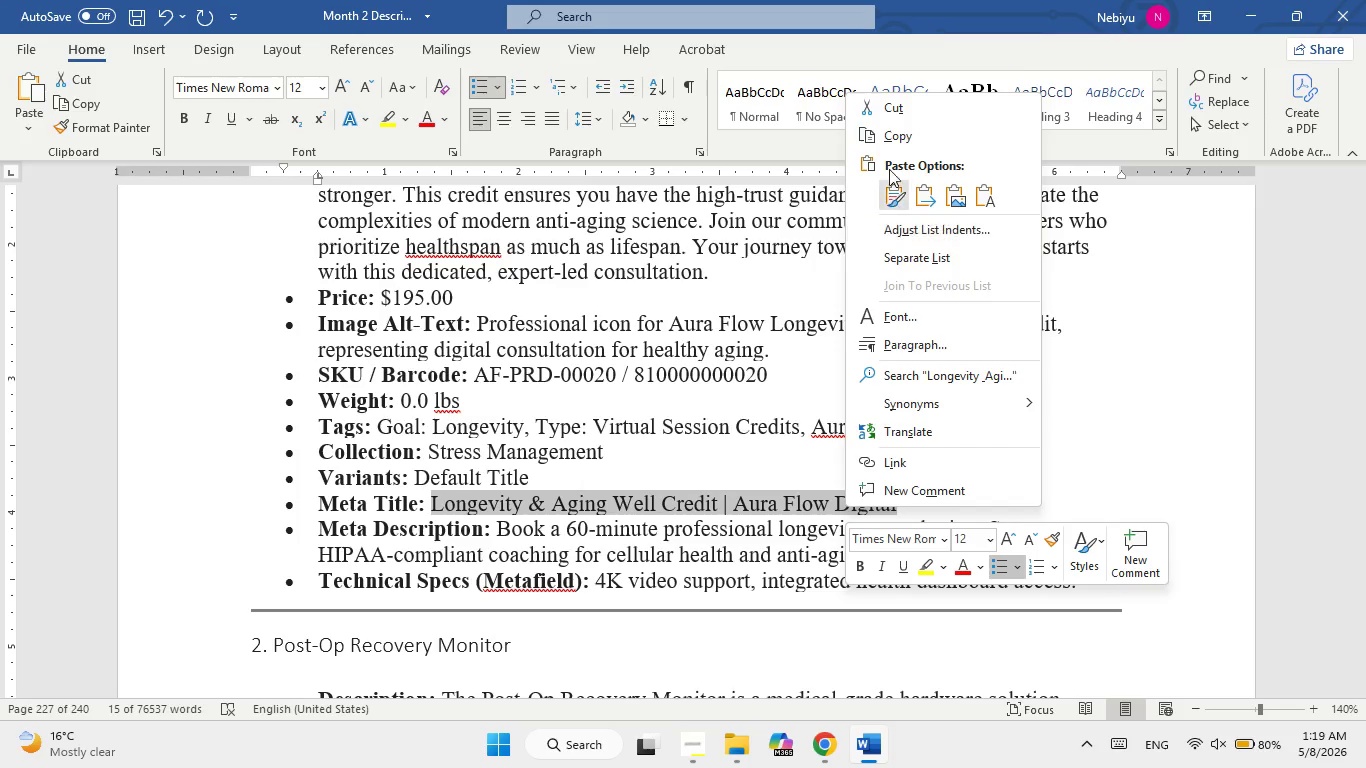 
left_click([895, 144])
 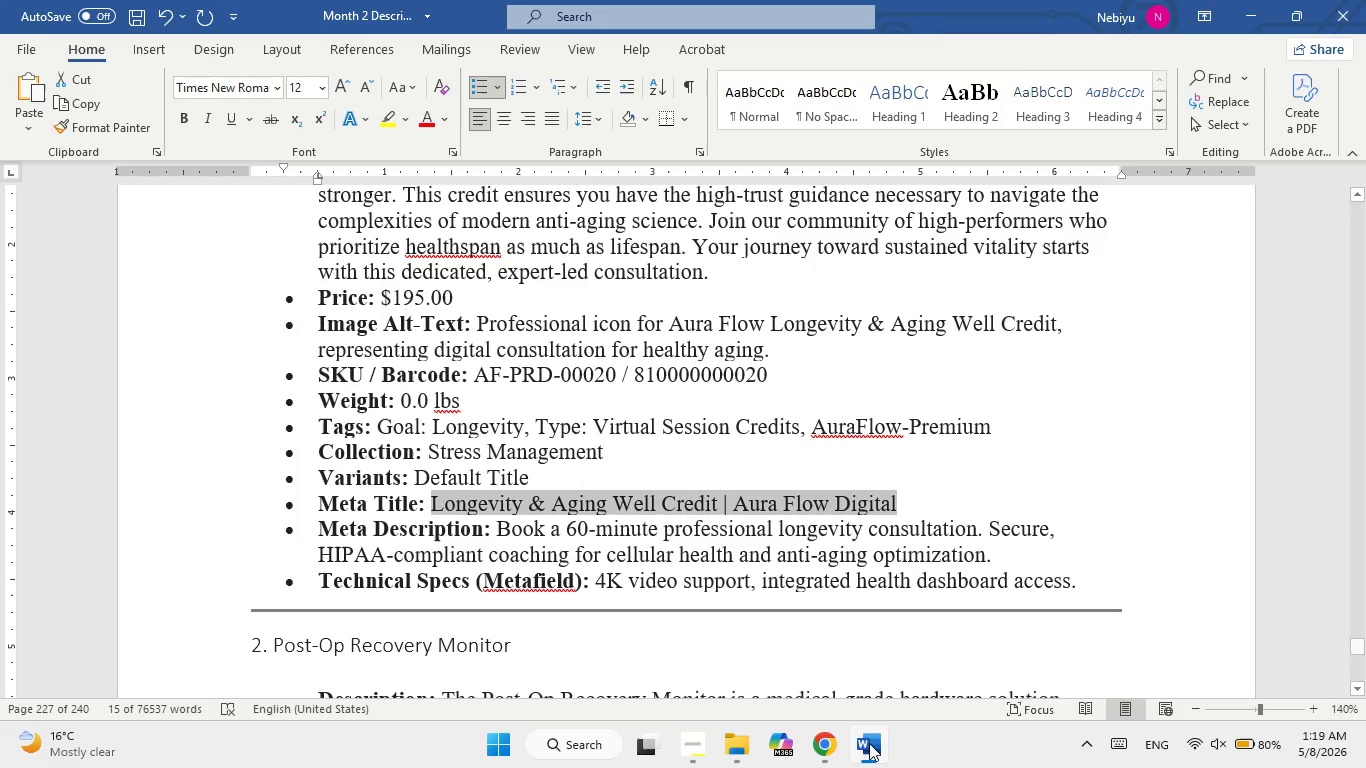 
left_click([874, 767])
 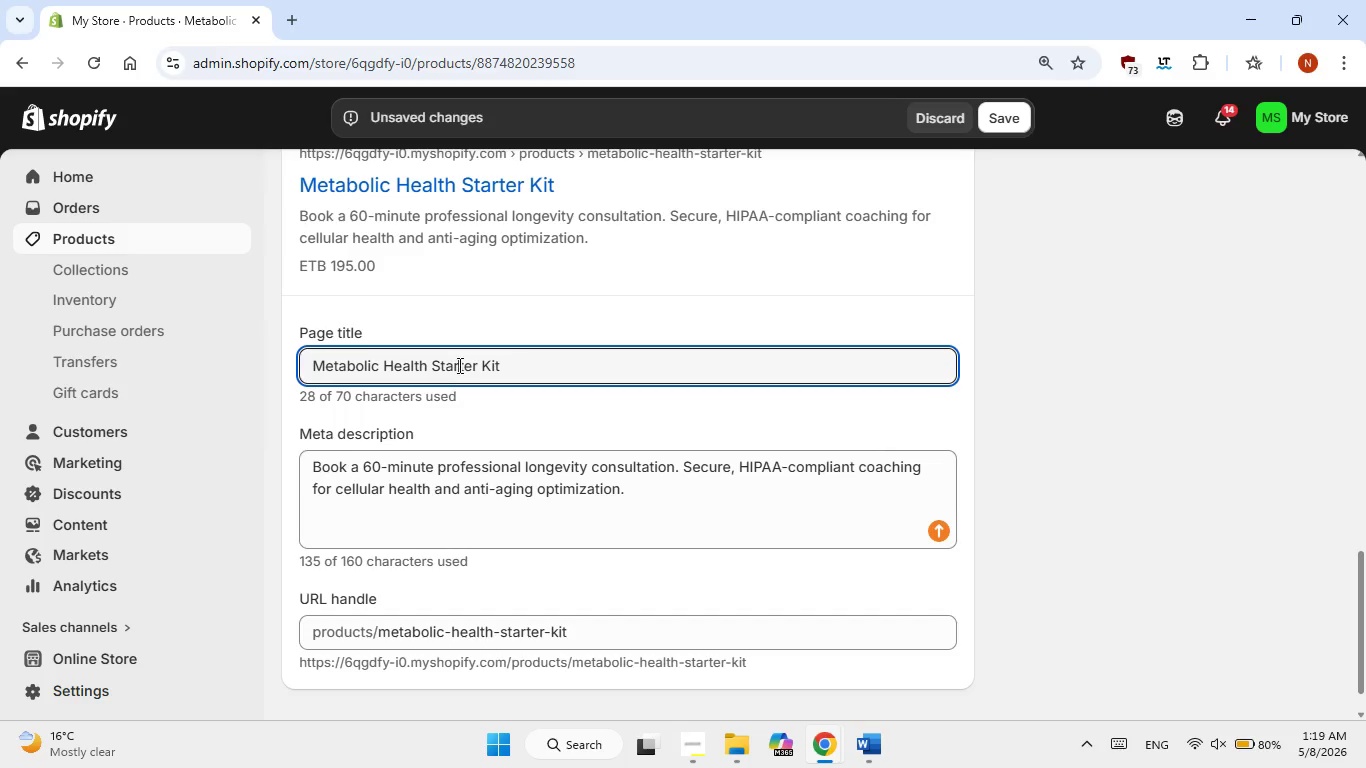 
double_click([458, 365])
 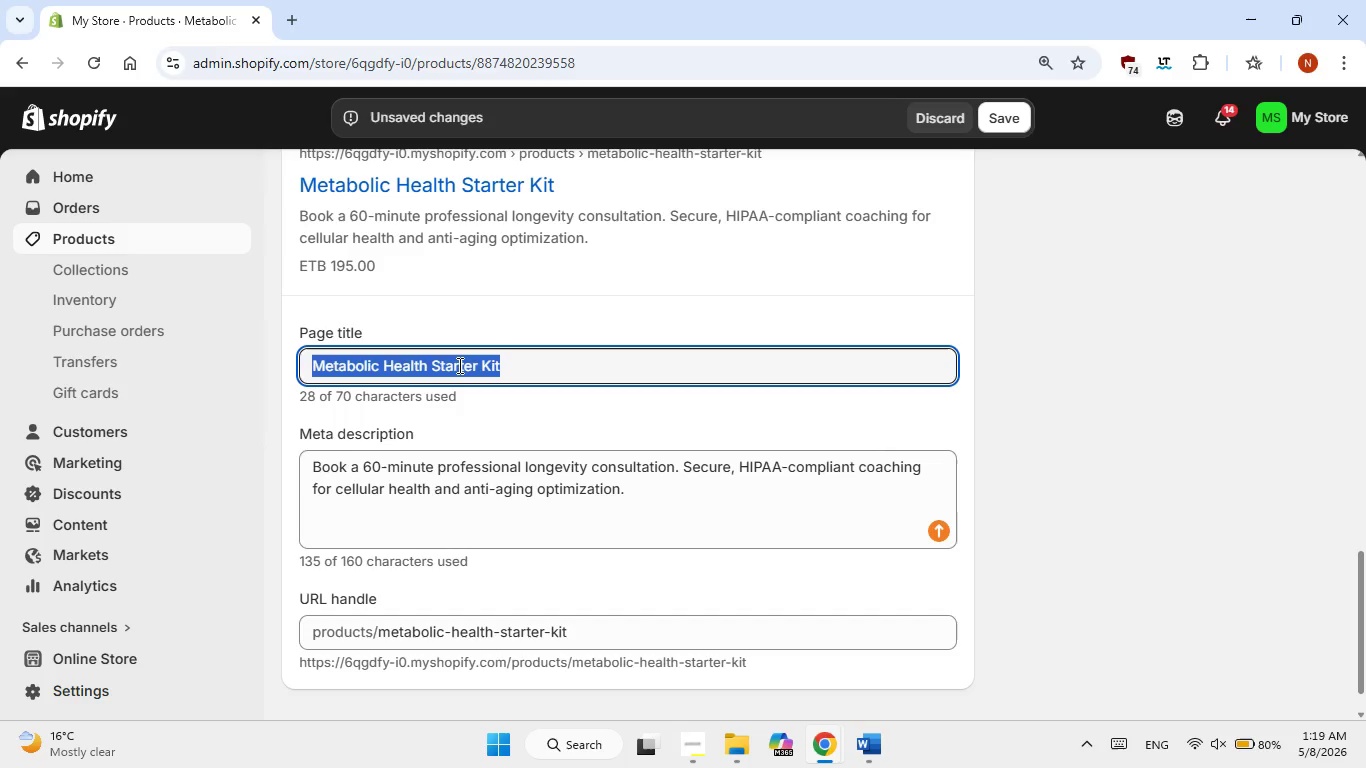 
triple_click([458, 365])
 